 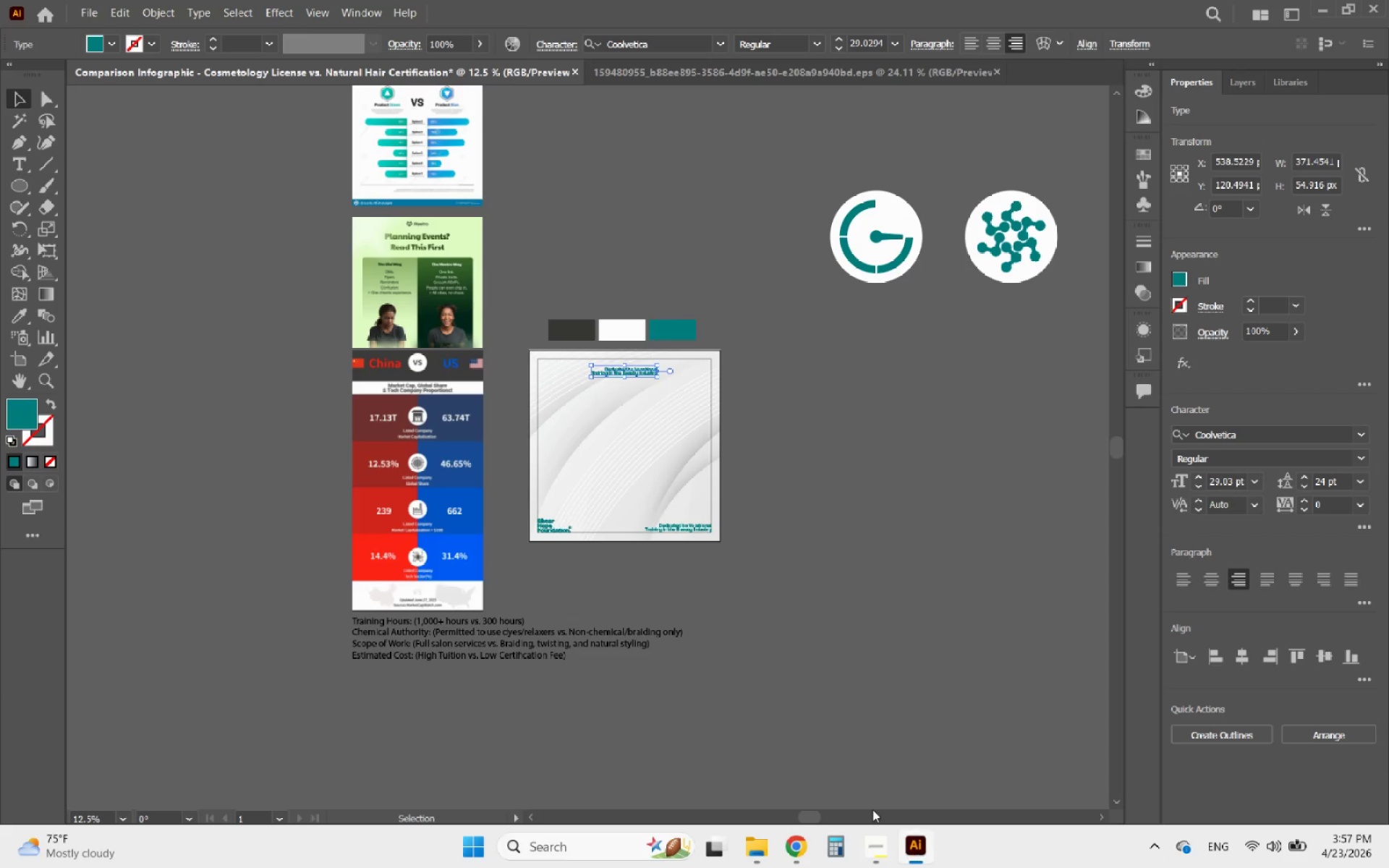 
scroll: coordinate [619, 330], scroll_direction: up, amount: 4.0
 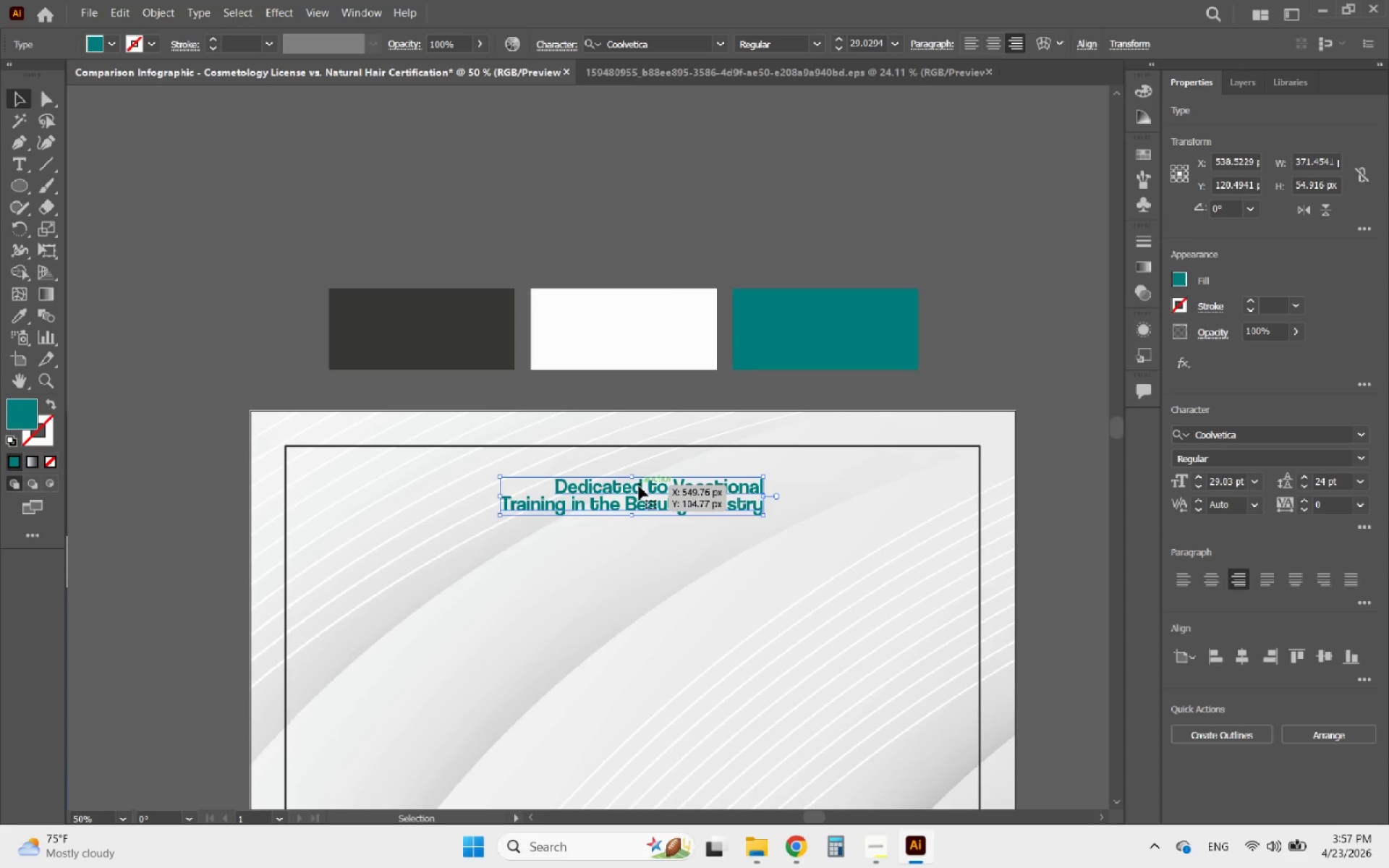 
double_click([639, 486])
 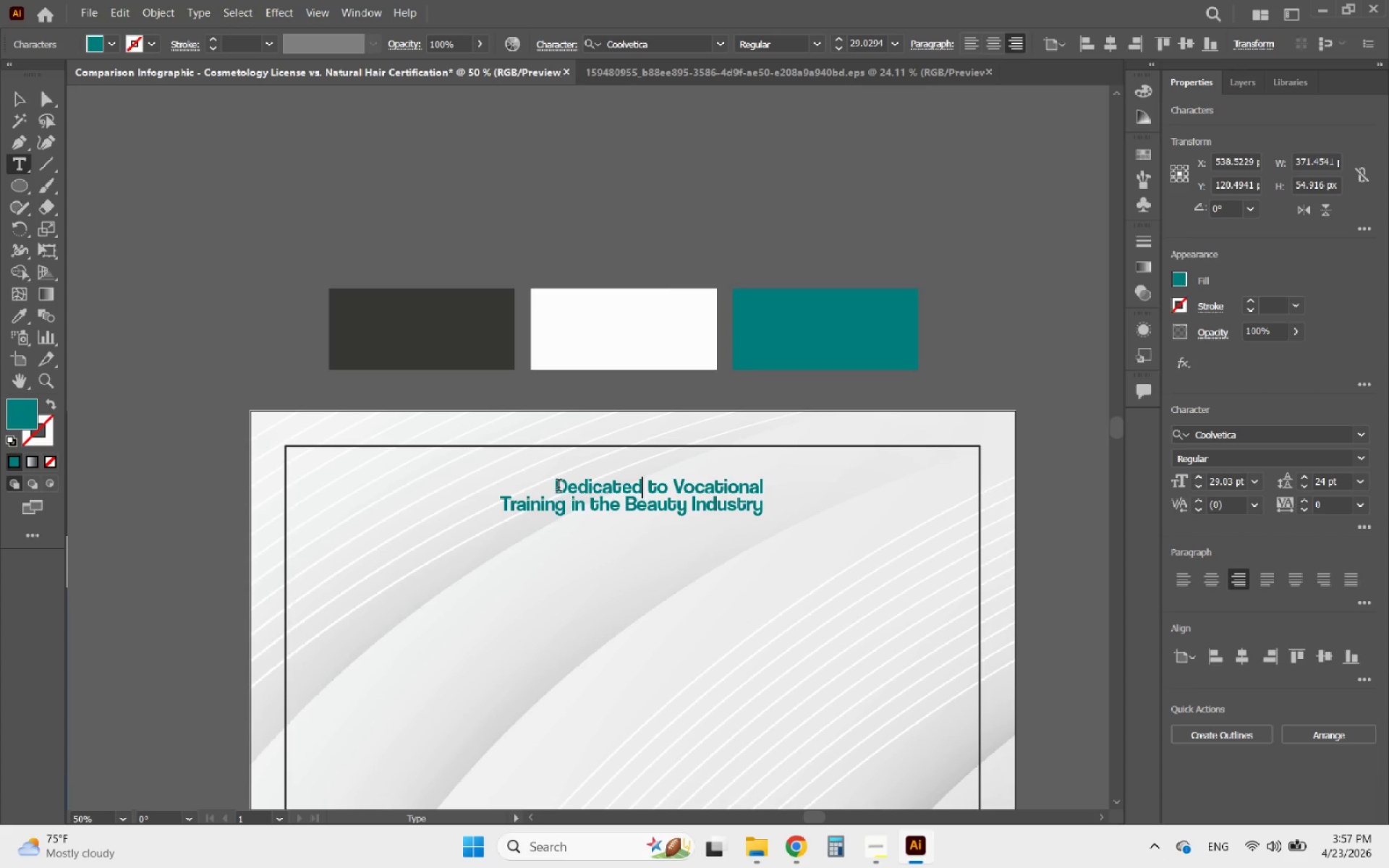 
left_click_drag(start_coordinate=[558, 487], to_coordinate=[849, 532])
 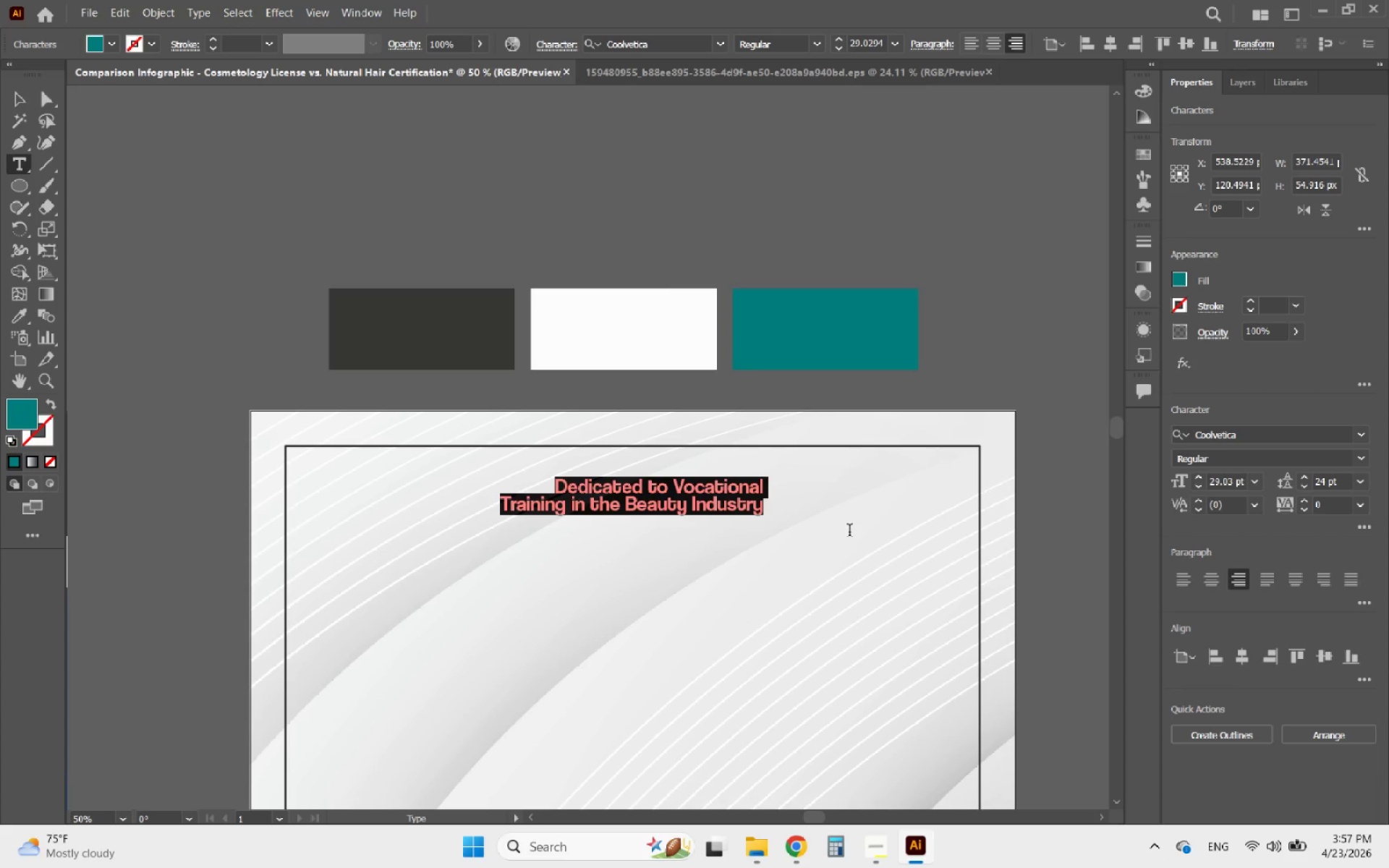 
key(Control+V)
 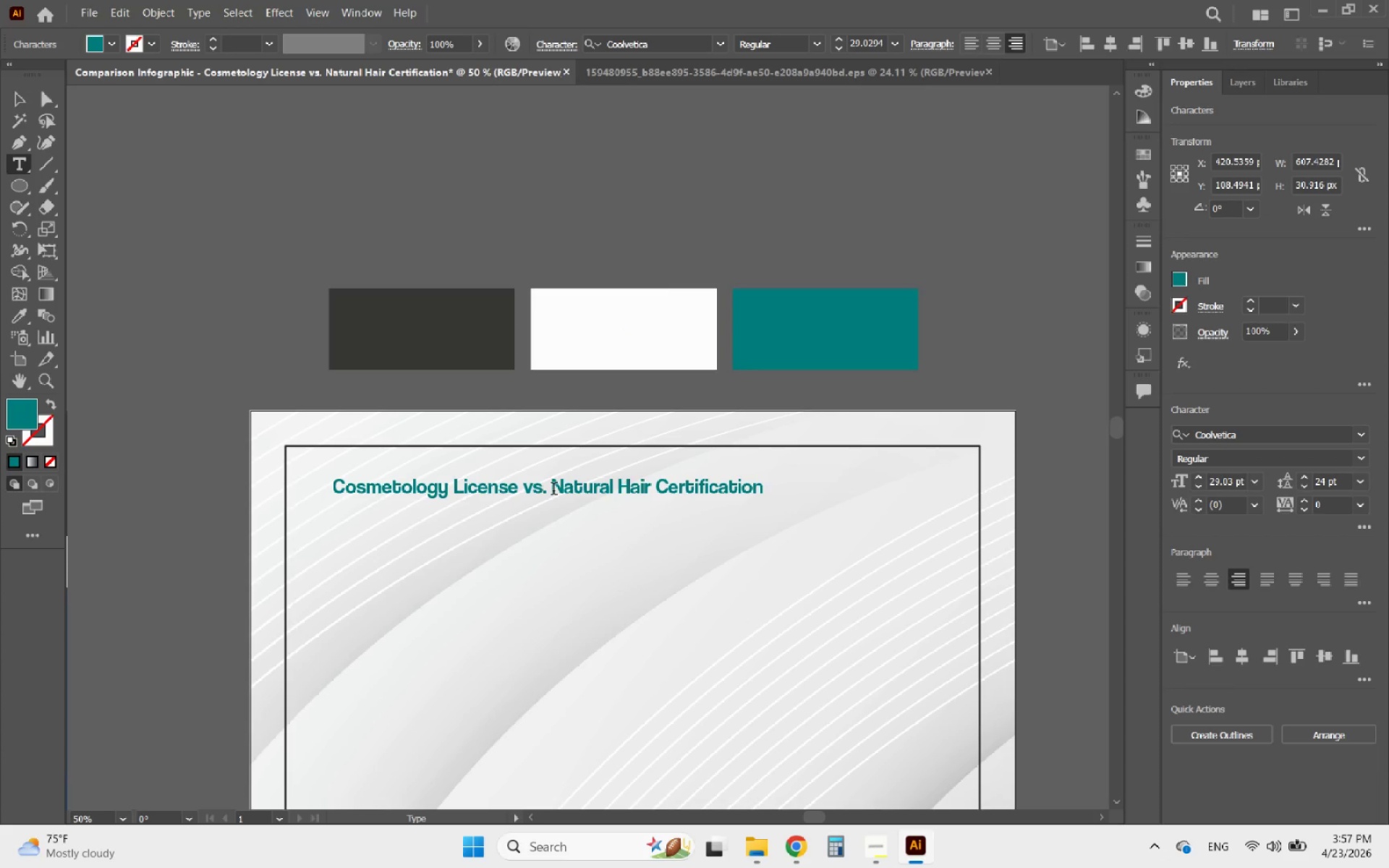 
left_click_drag(start_coordinate=[532, 490], to_coordinate=[527, 490])
 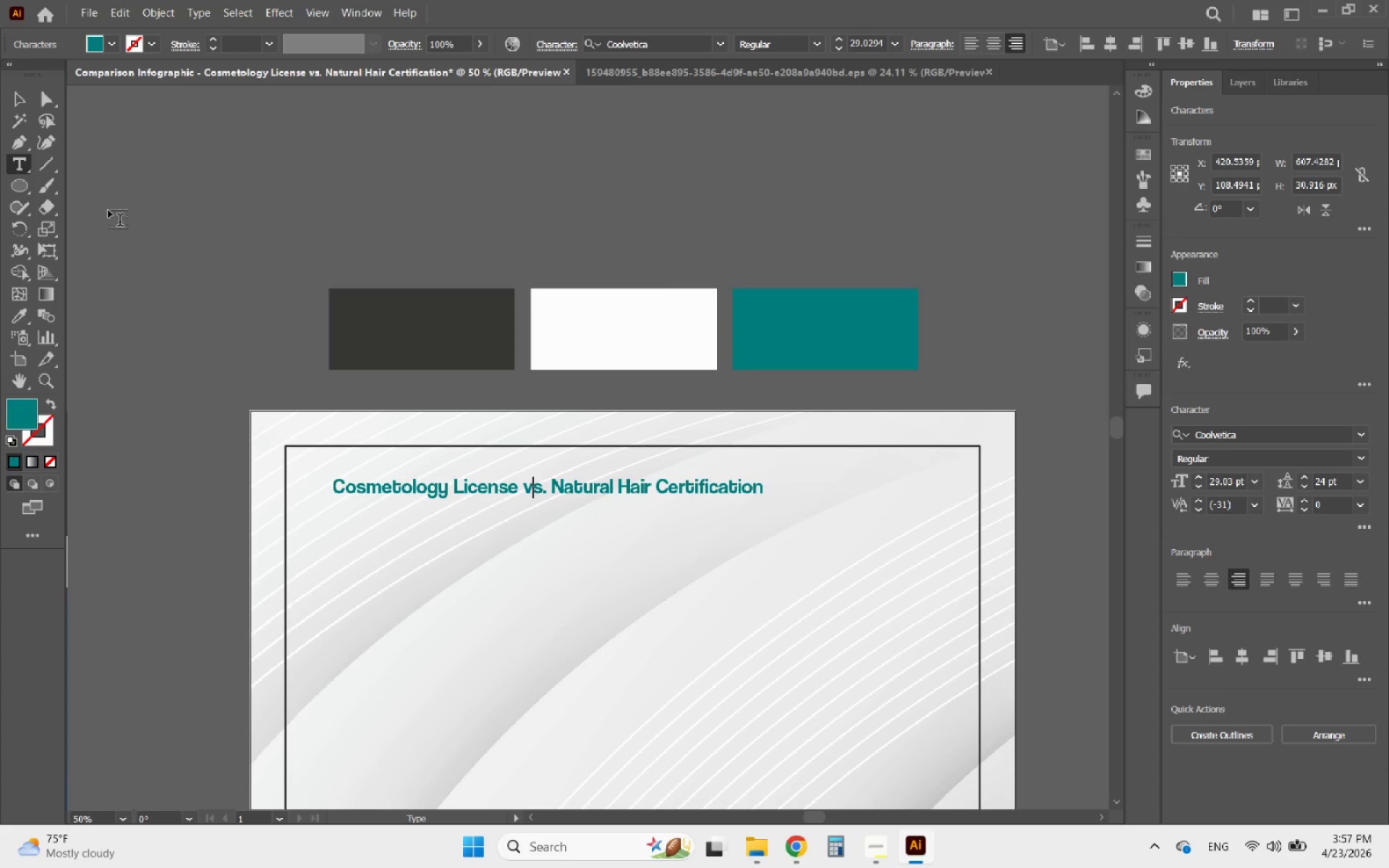 
left_click([25, 103])
 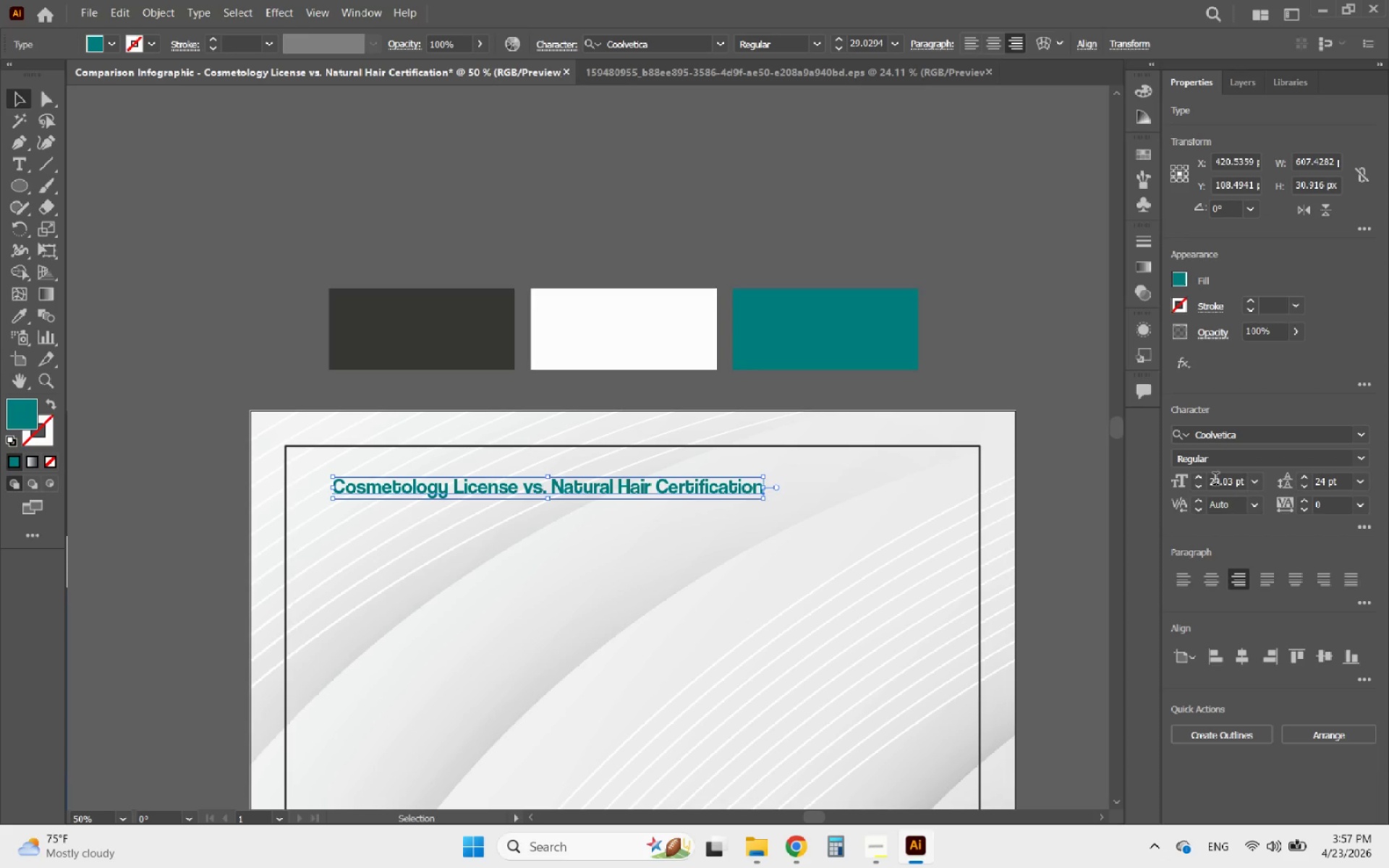 
double_click([1202, 479])
 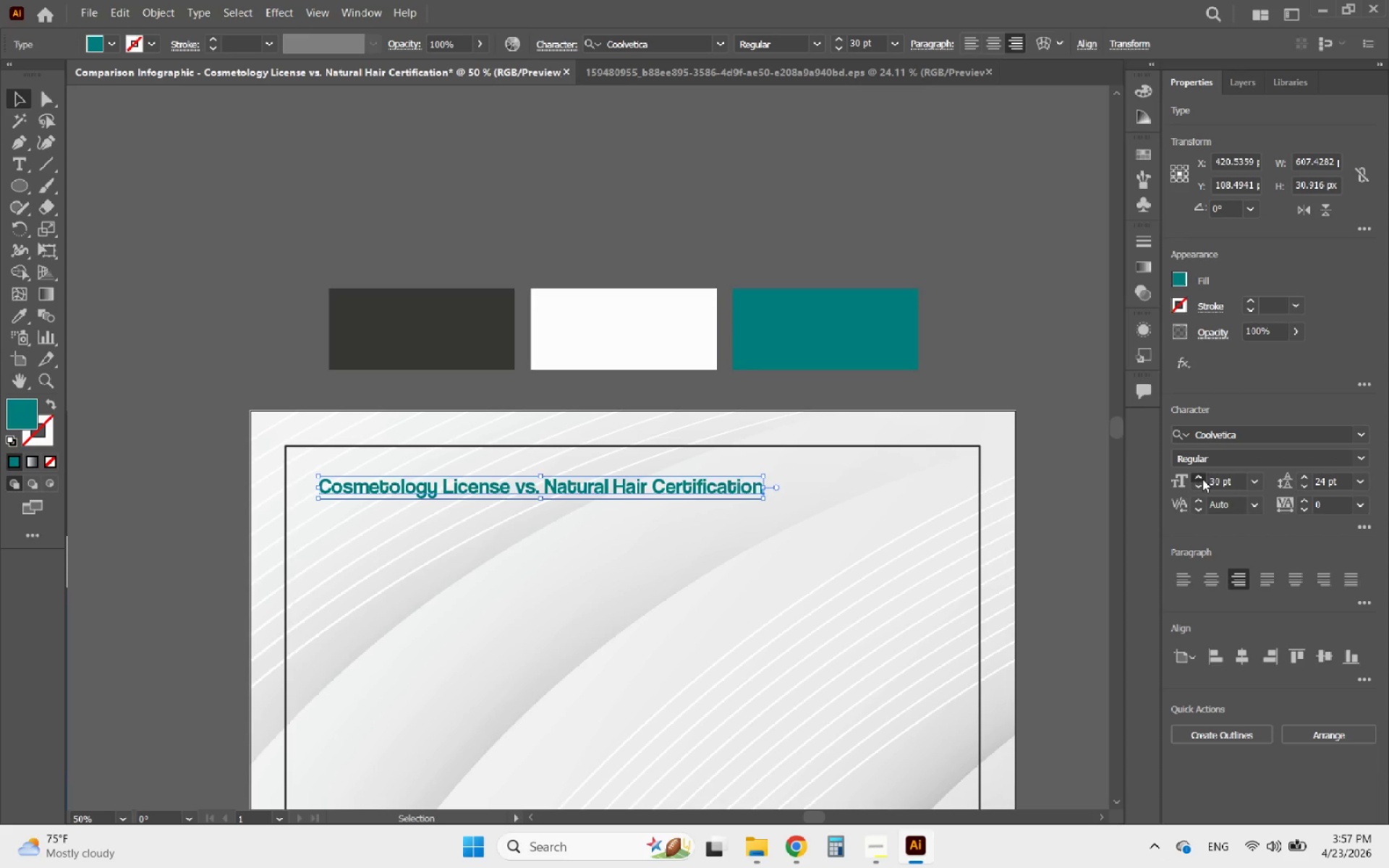 
triple_click([1202, 479])
 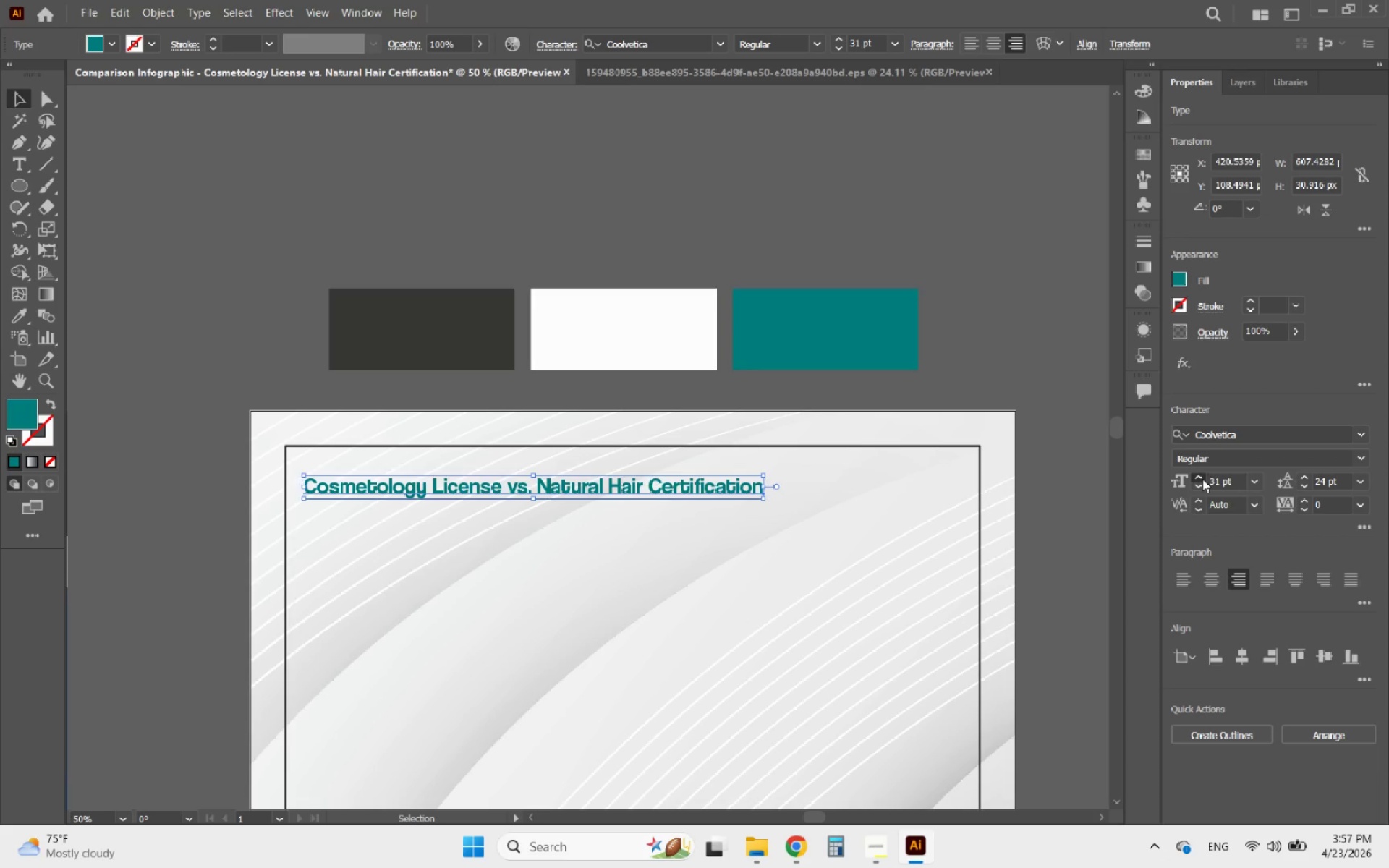 
triple_click([1202, 479])
 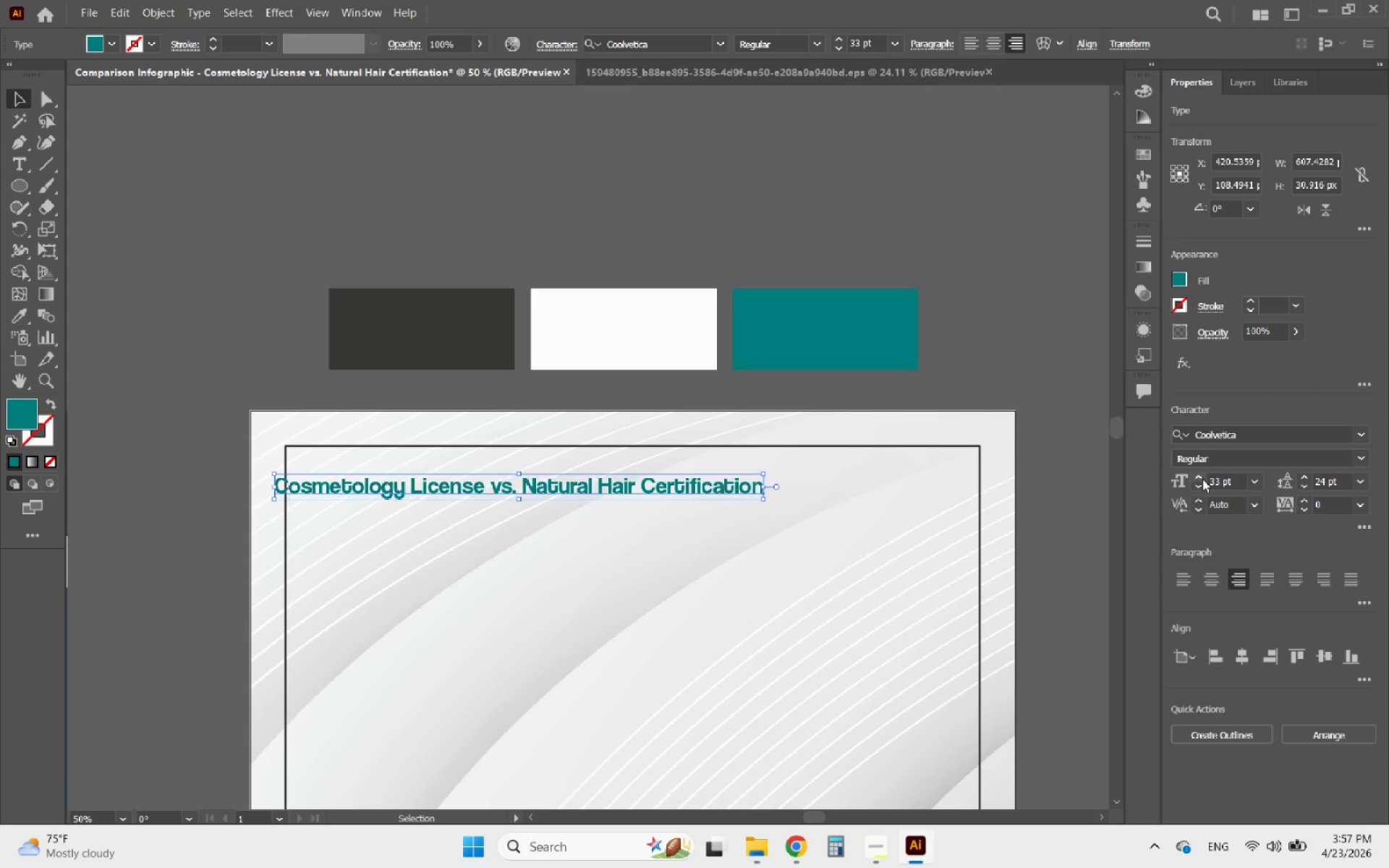 
triple_click([1202, 479])
 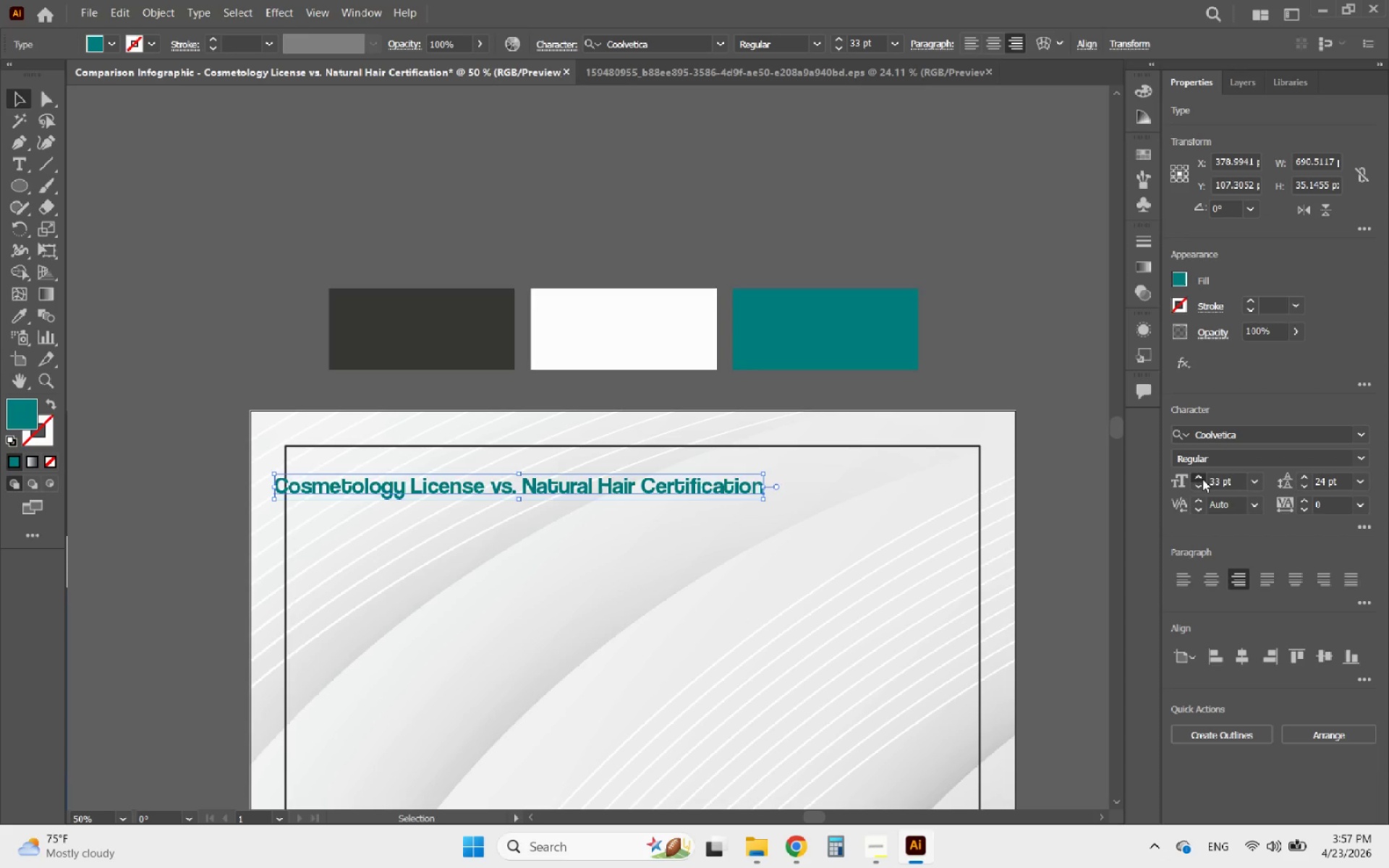 
triple_click([1202, 479])
 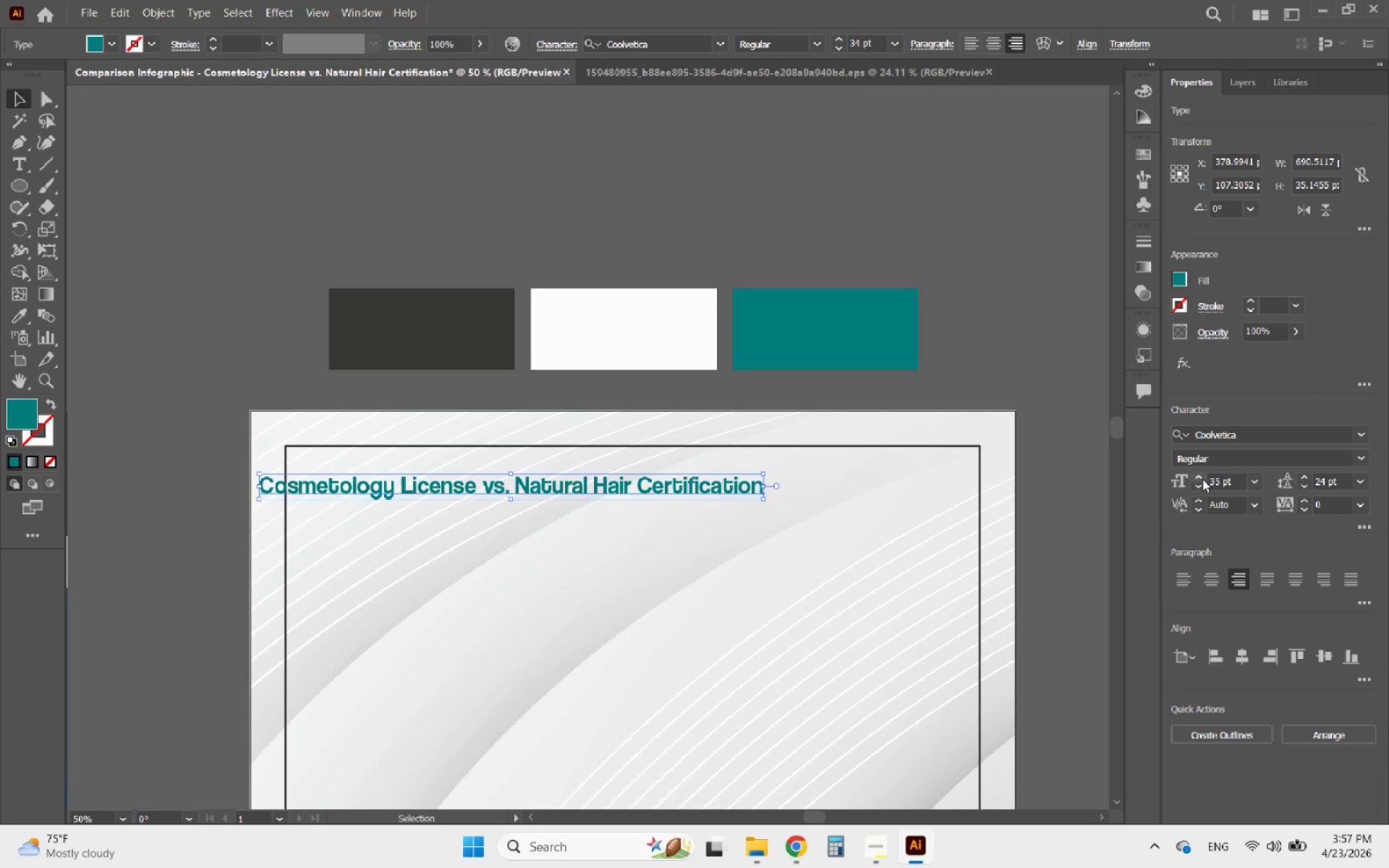 
triple_click([1202, 479])
 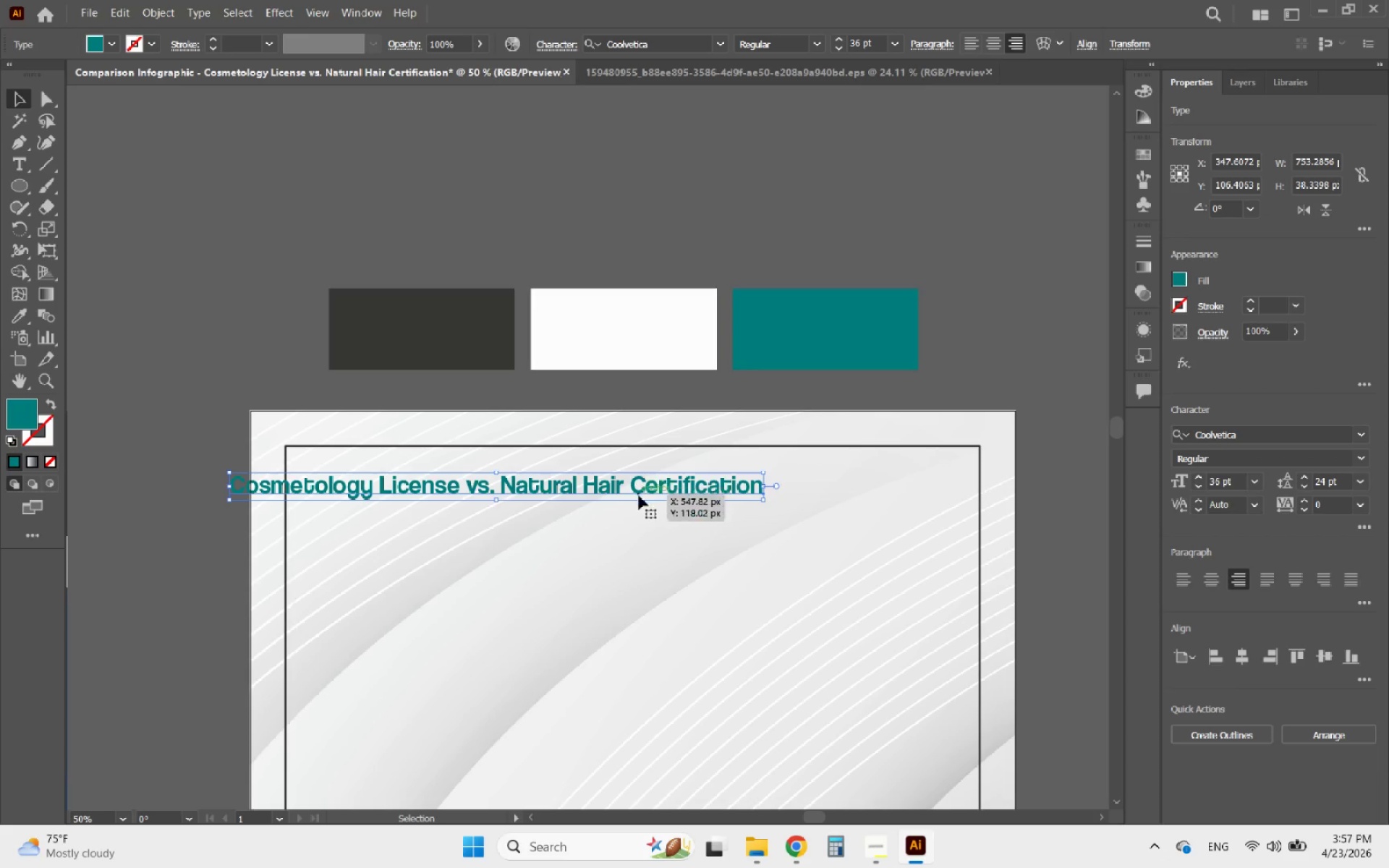 
left_click_drag(start_coordinate=[645, 495], to_coordinate=[790, 493])
 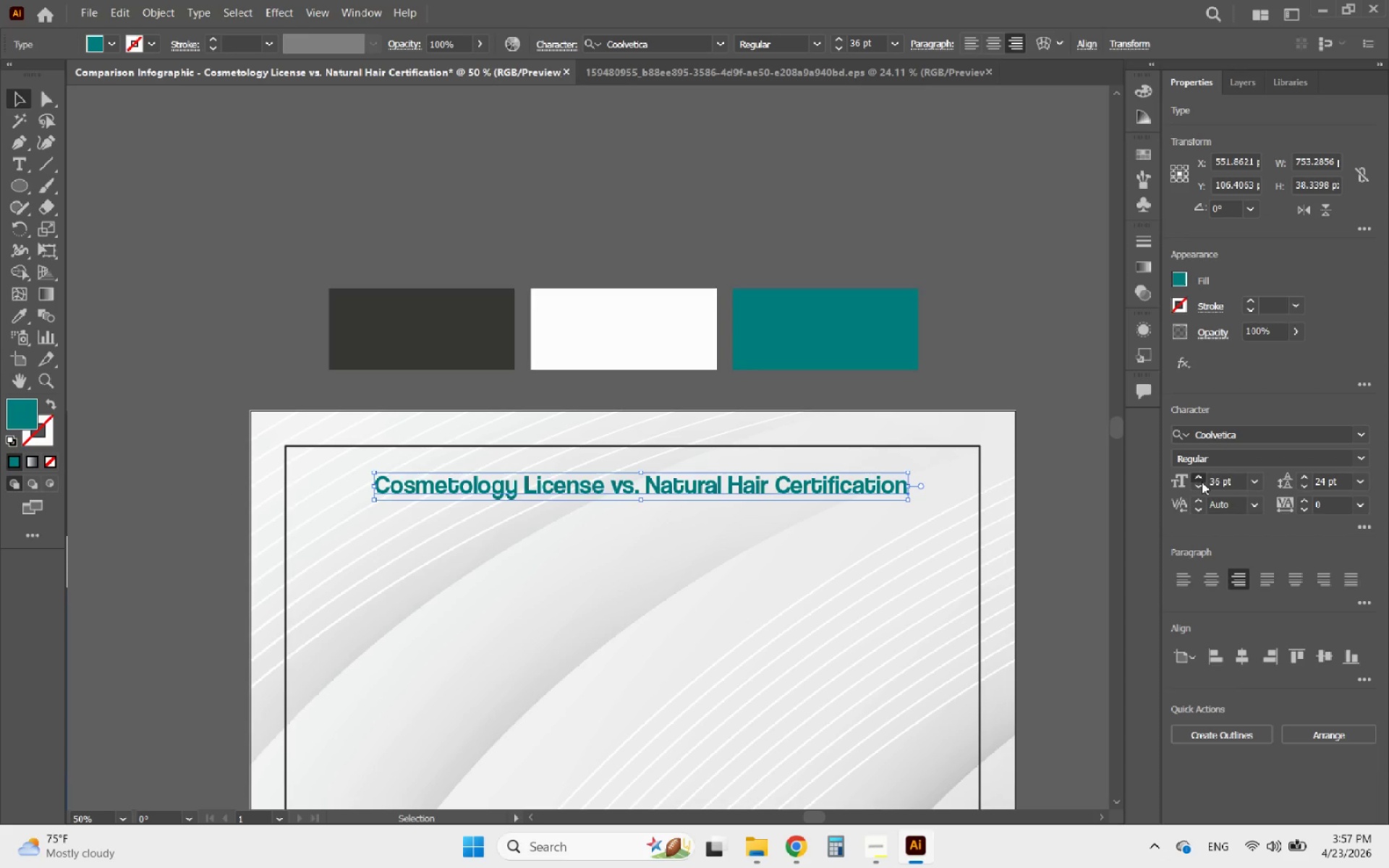 
left_click([1202, 482])
 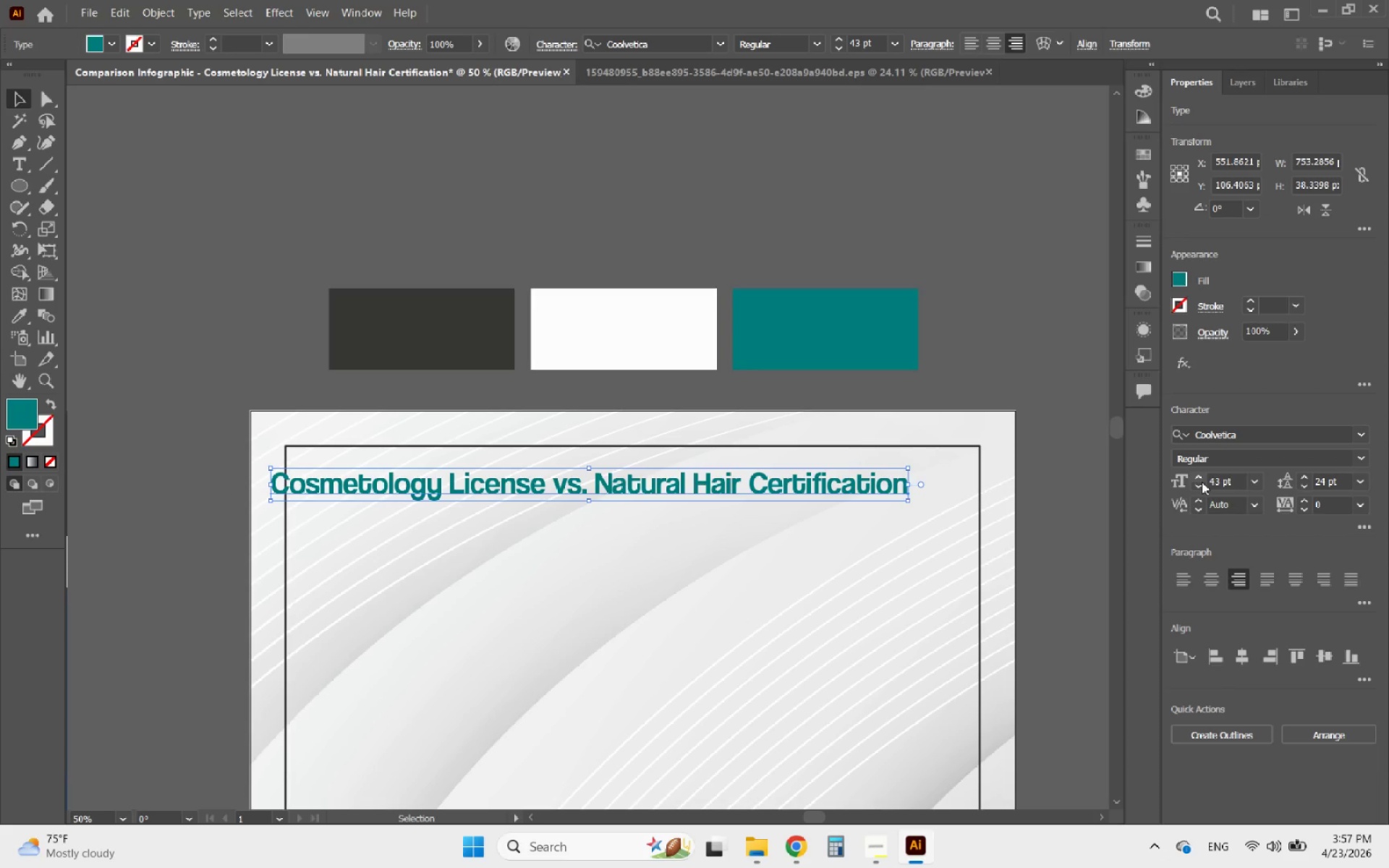 
left_click([1202, 482])
 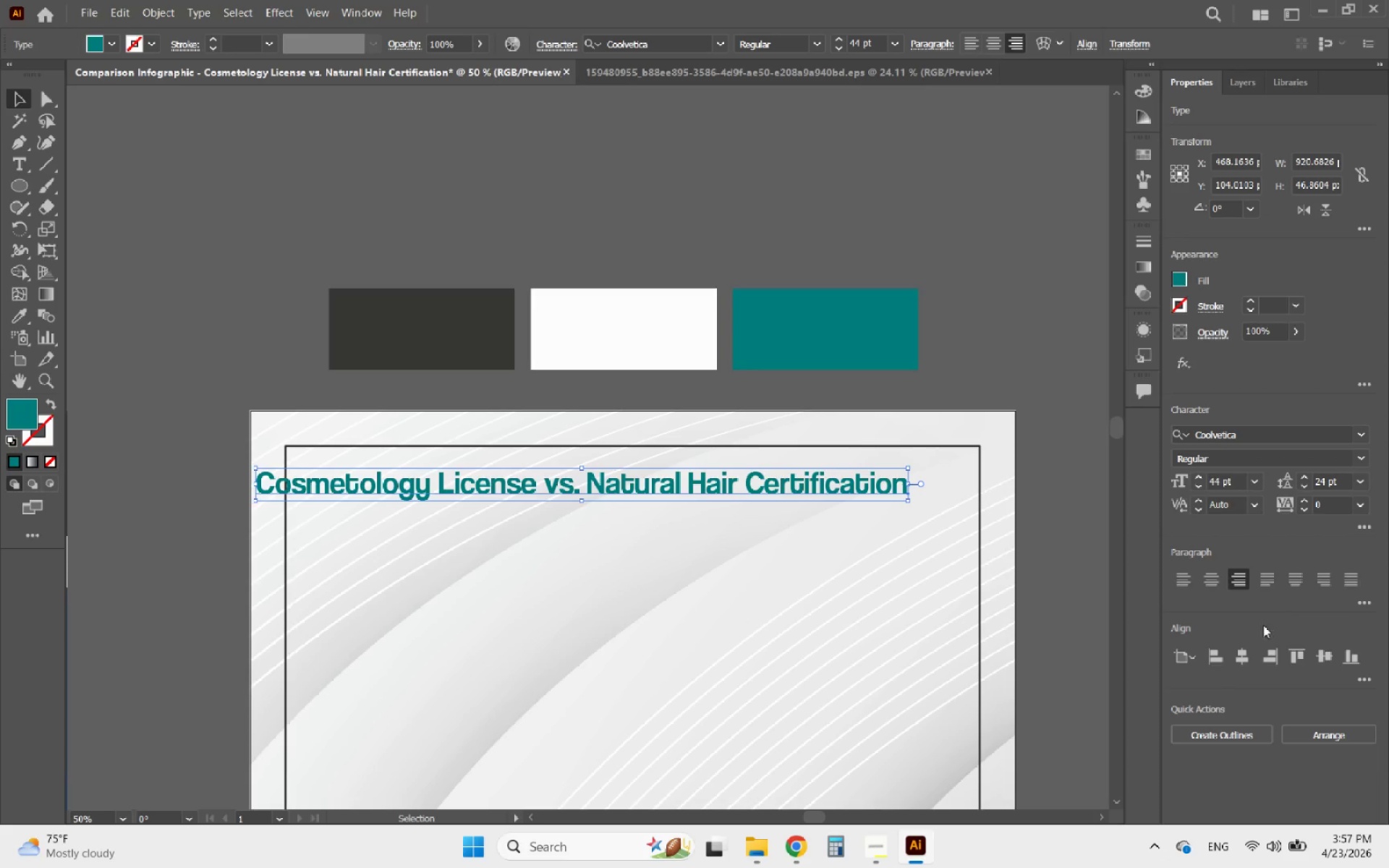 
left_click([1237, 663])
 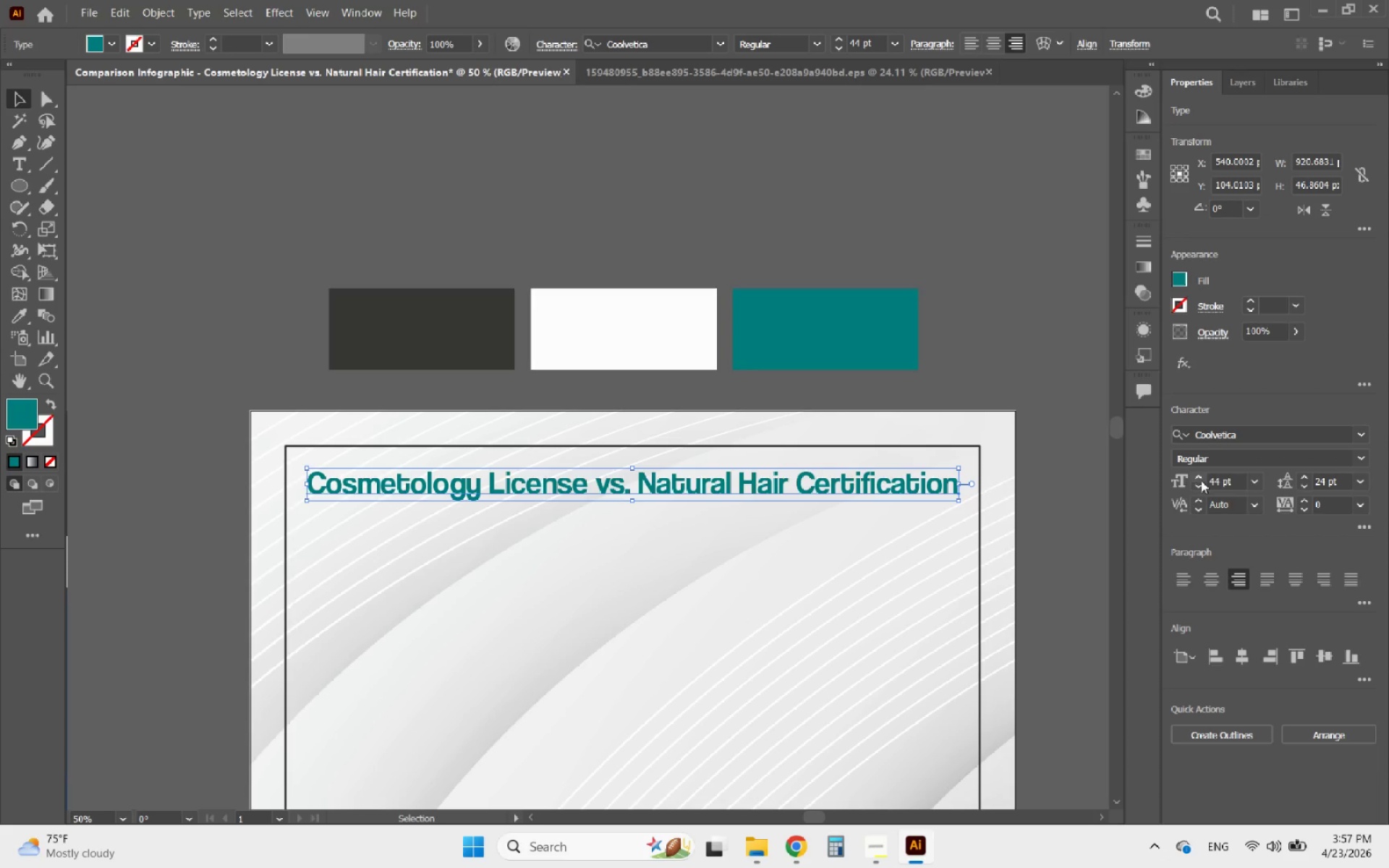 
double_click([1201, 477])
 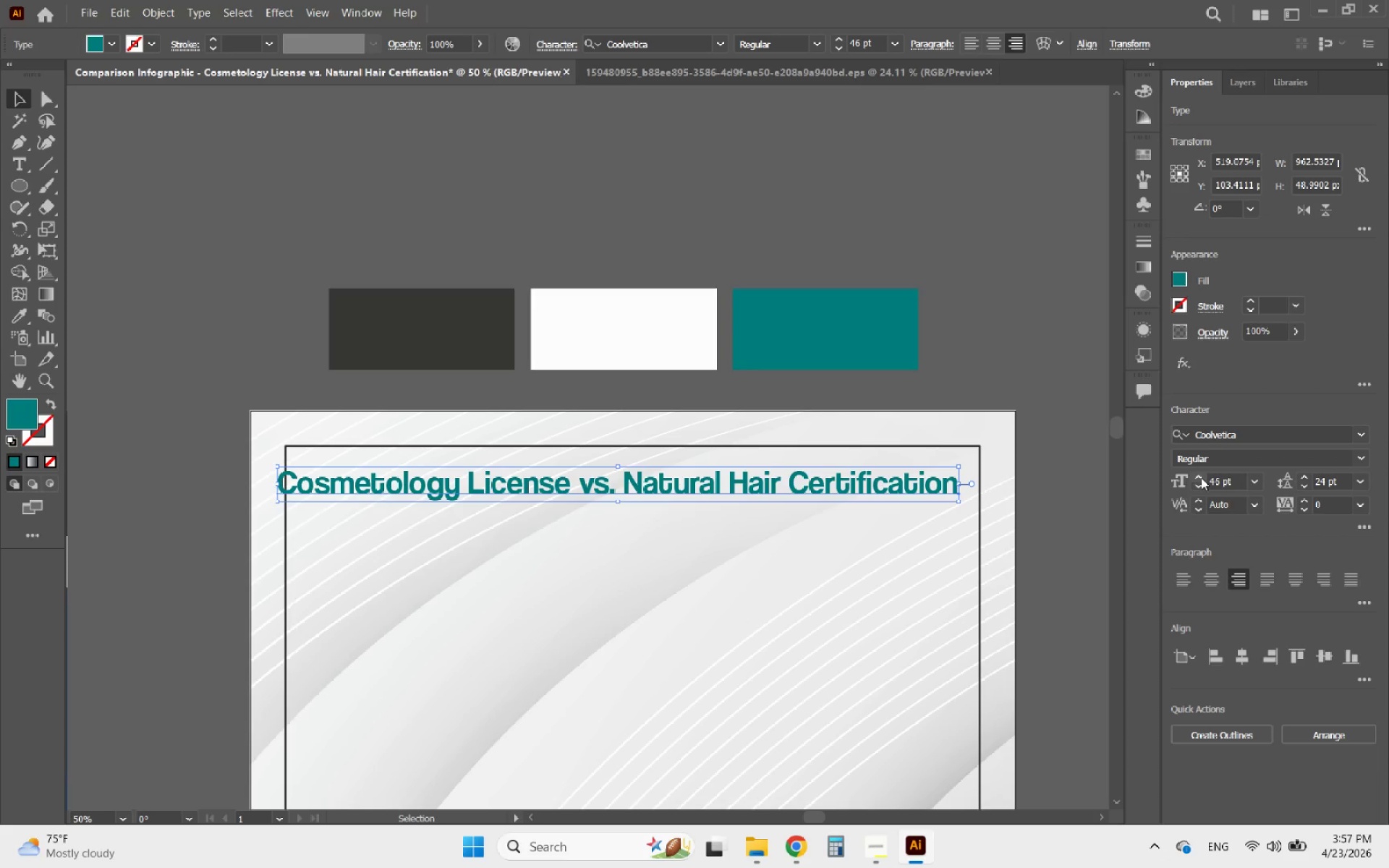 
left_click([1201, 477])
 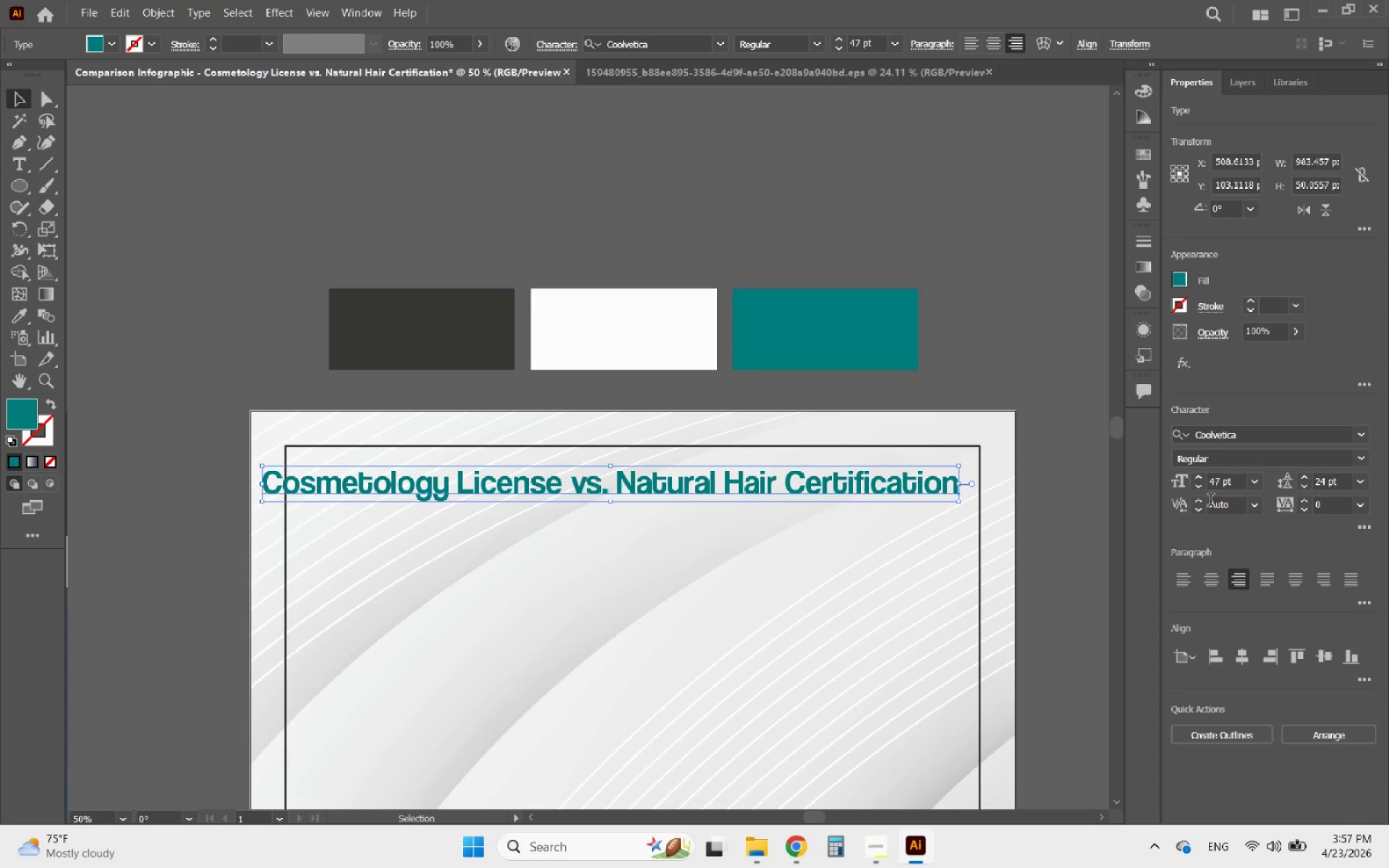 
left_click([1202, 481])
 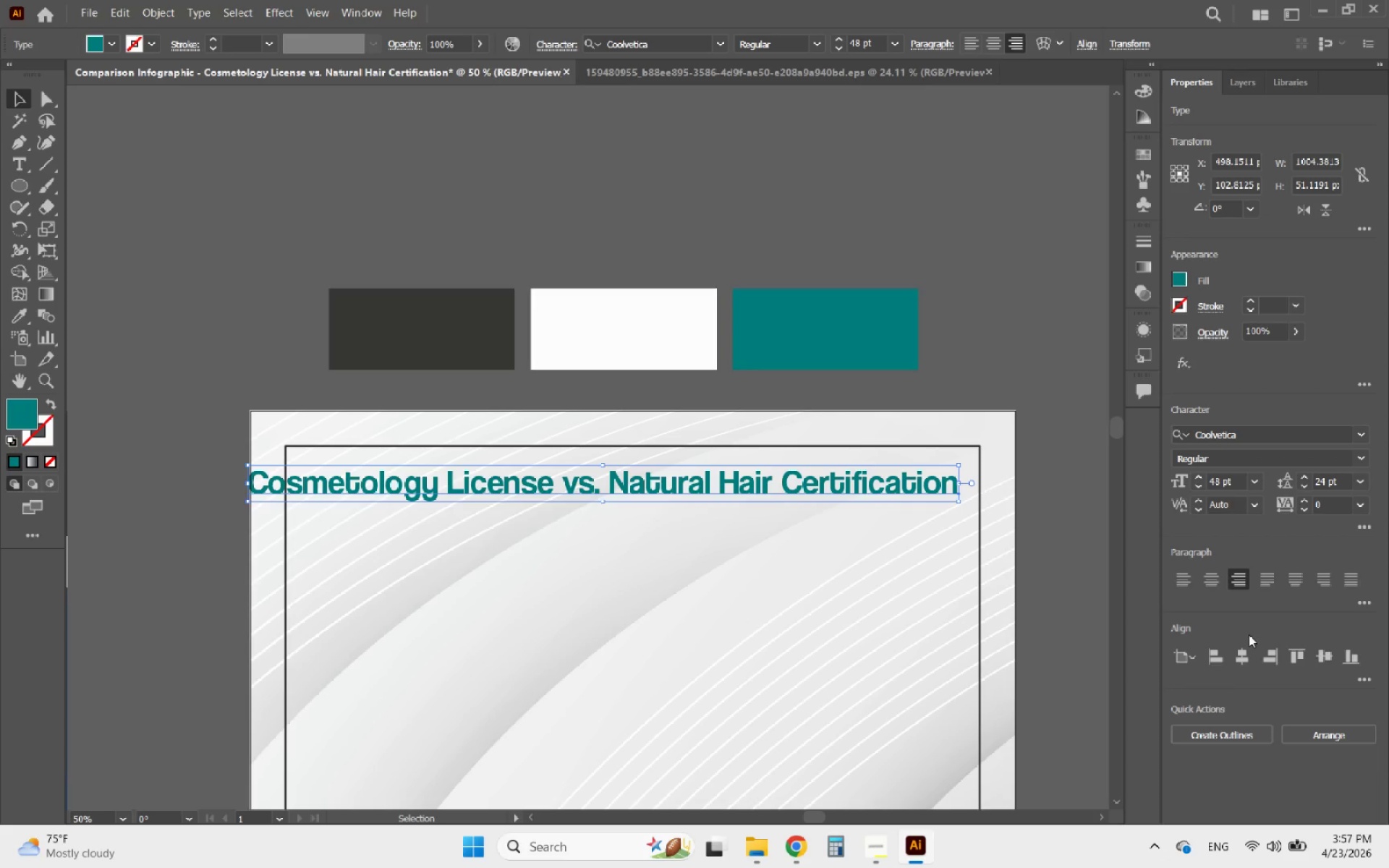 
left_click([1246, 656])
 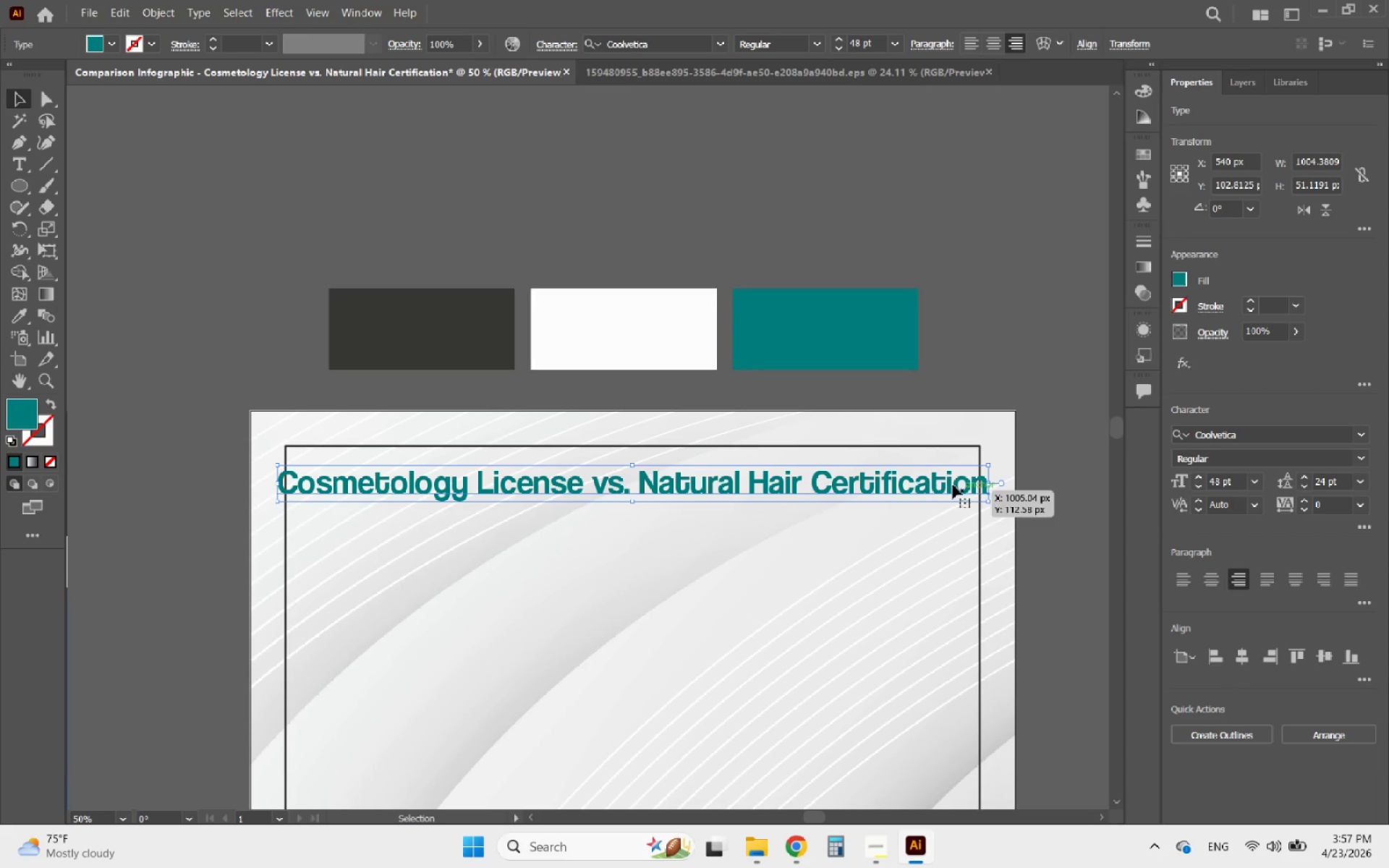 
hold_key(key=AltLeft, duration=1.67)
scroll: coordinate [885, 439], scroll_direction: down, amount: 2.0
 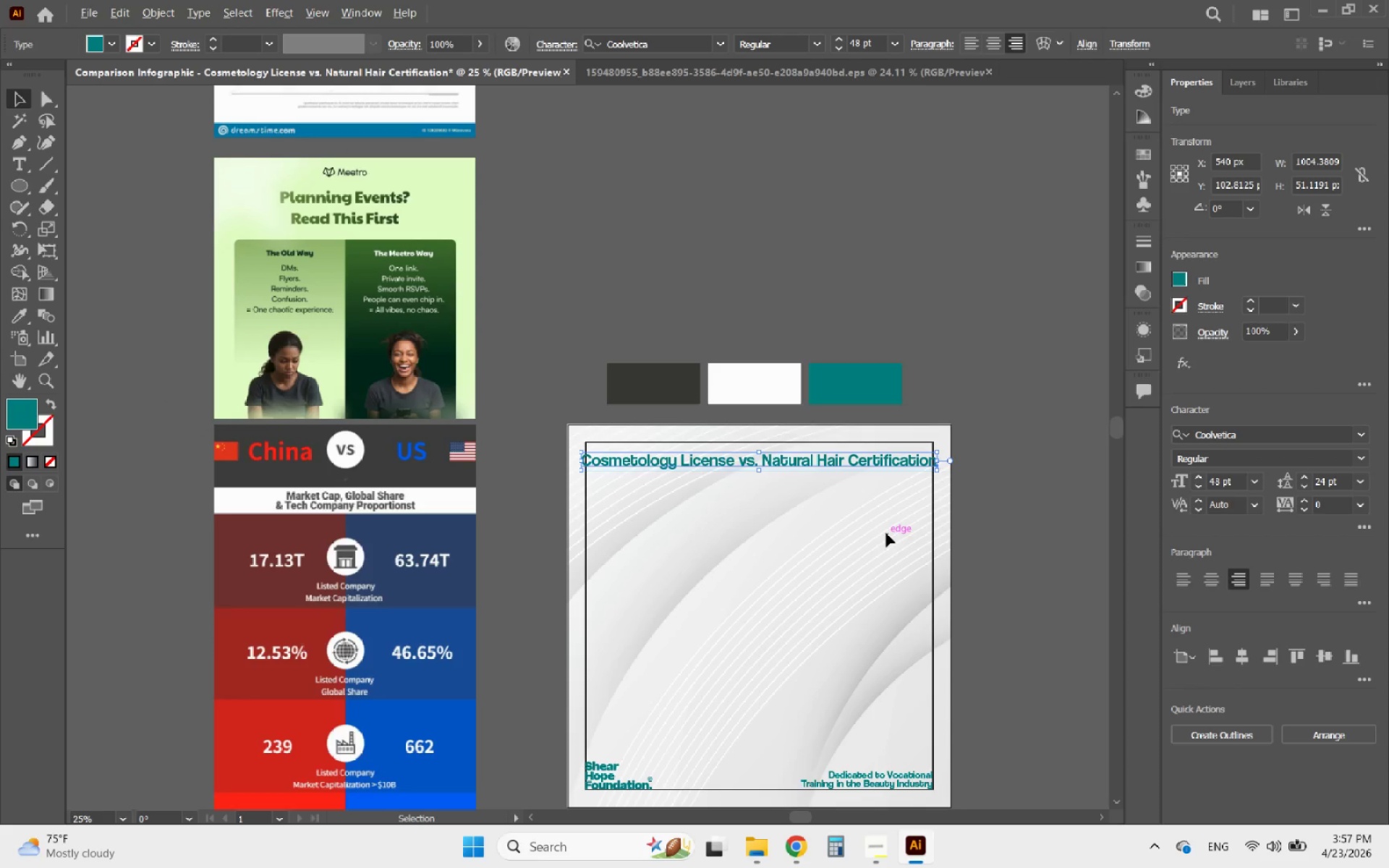 
scroll: coordinate [886, 533], scroll_direction: up, amount: 1.0
 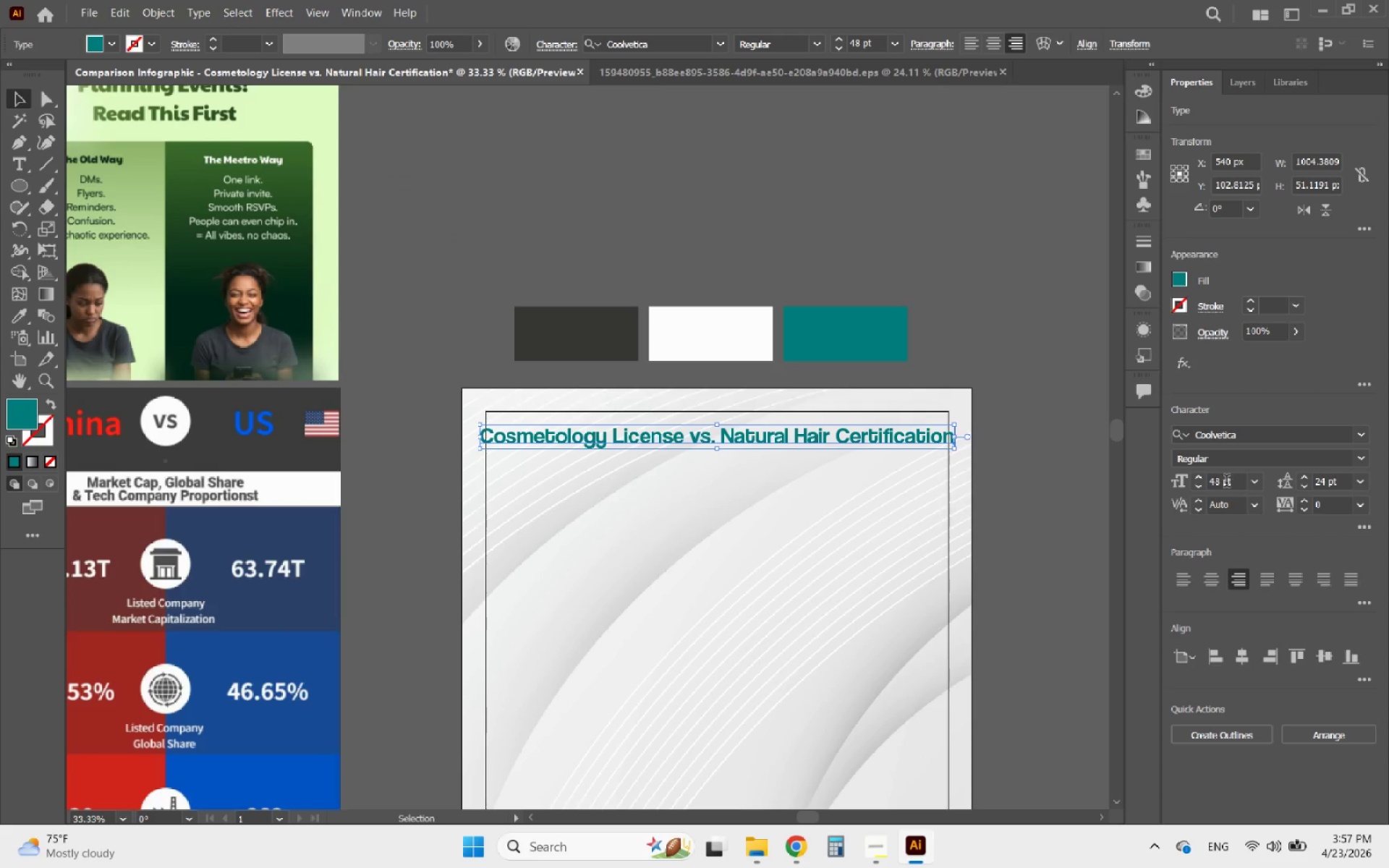 
left_click([1200, 482])
 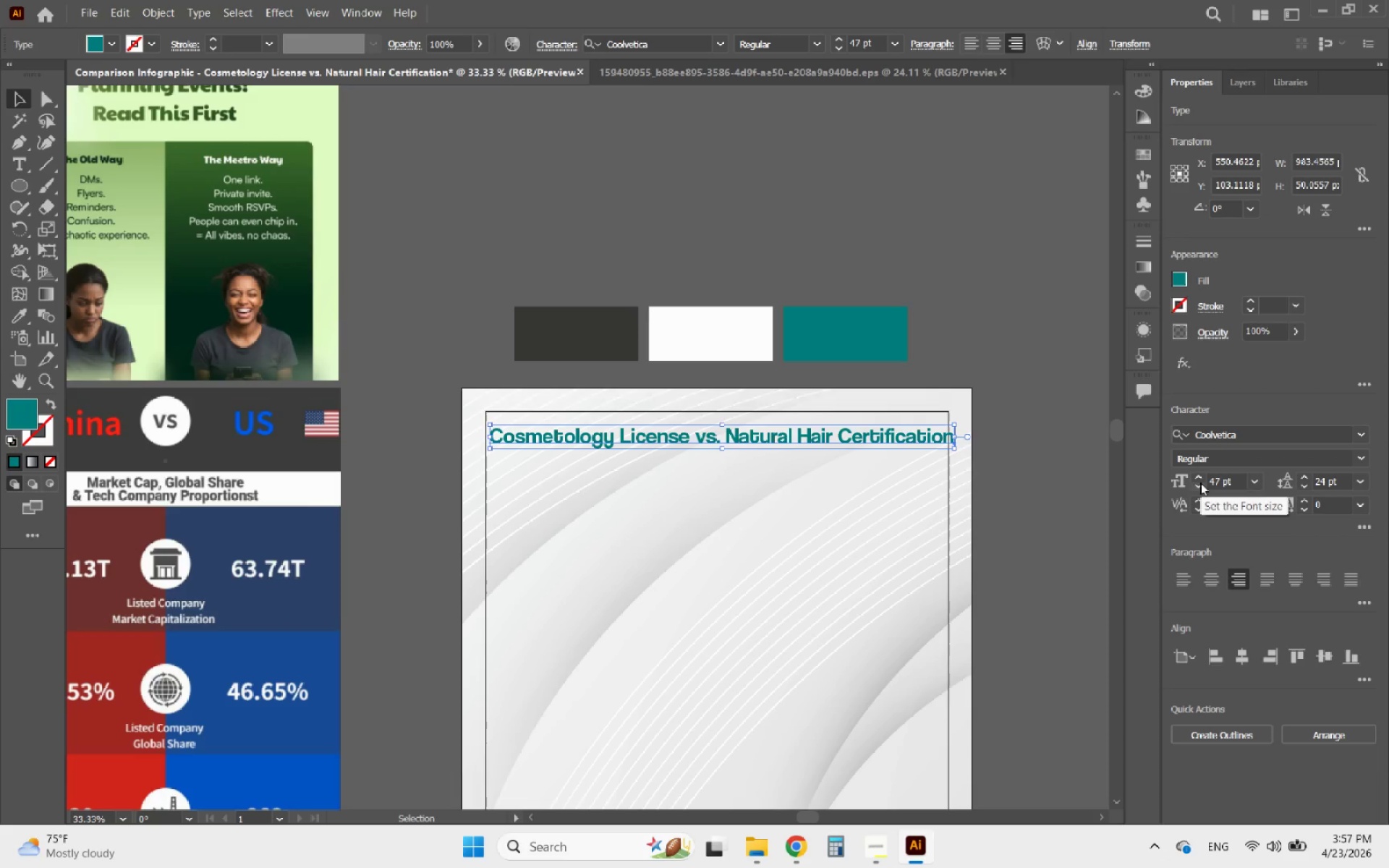 
left_click([1200, 482])
 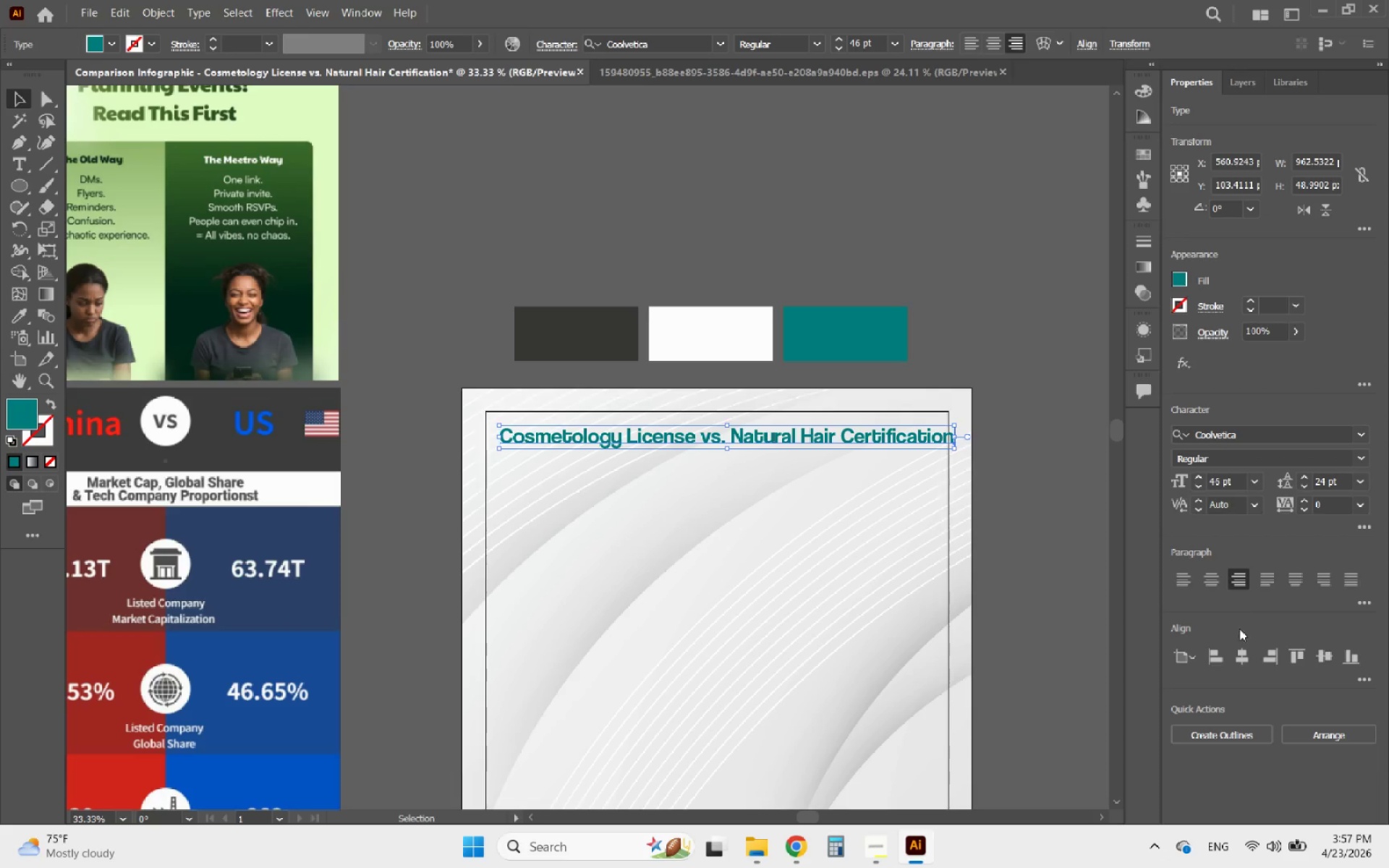 
left_click([1245, 655])
 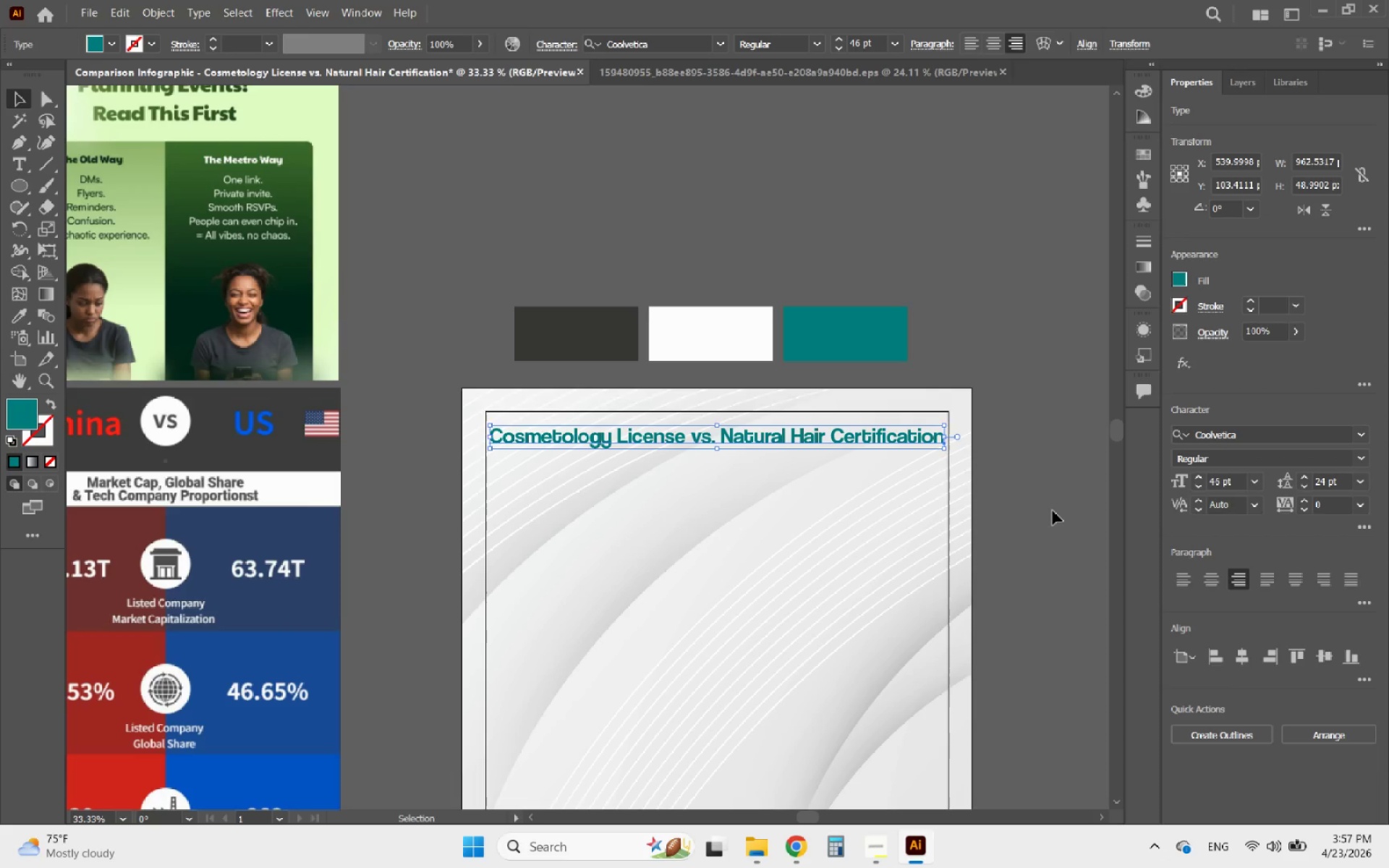 
key(ArrowUp)
 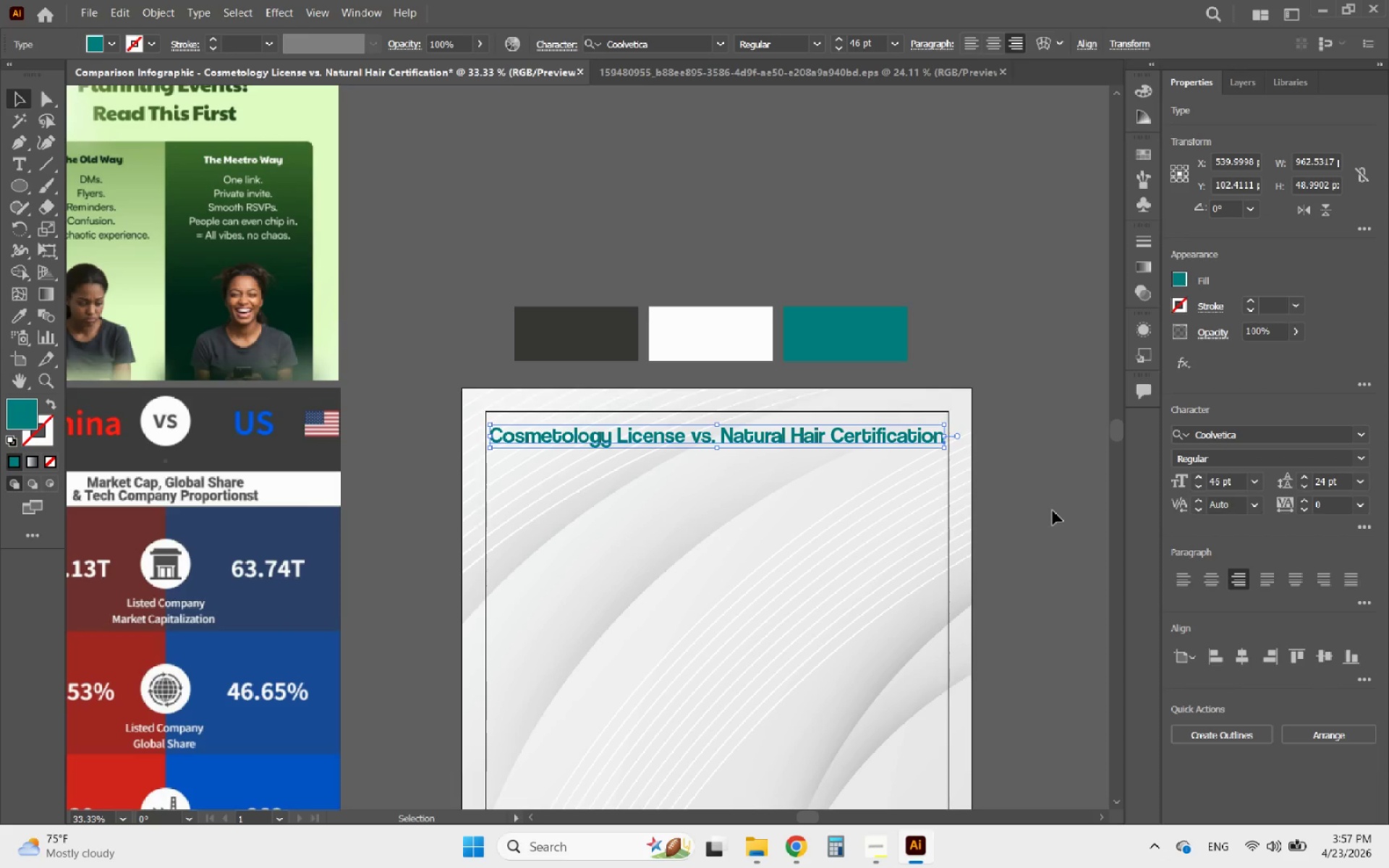 
key(ArrowUp)
 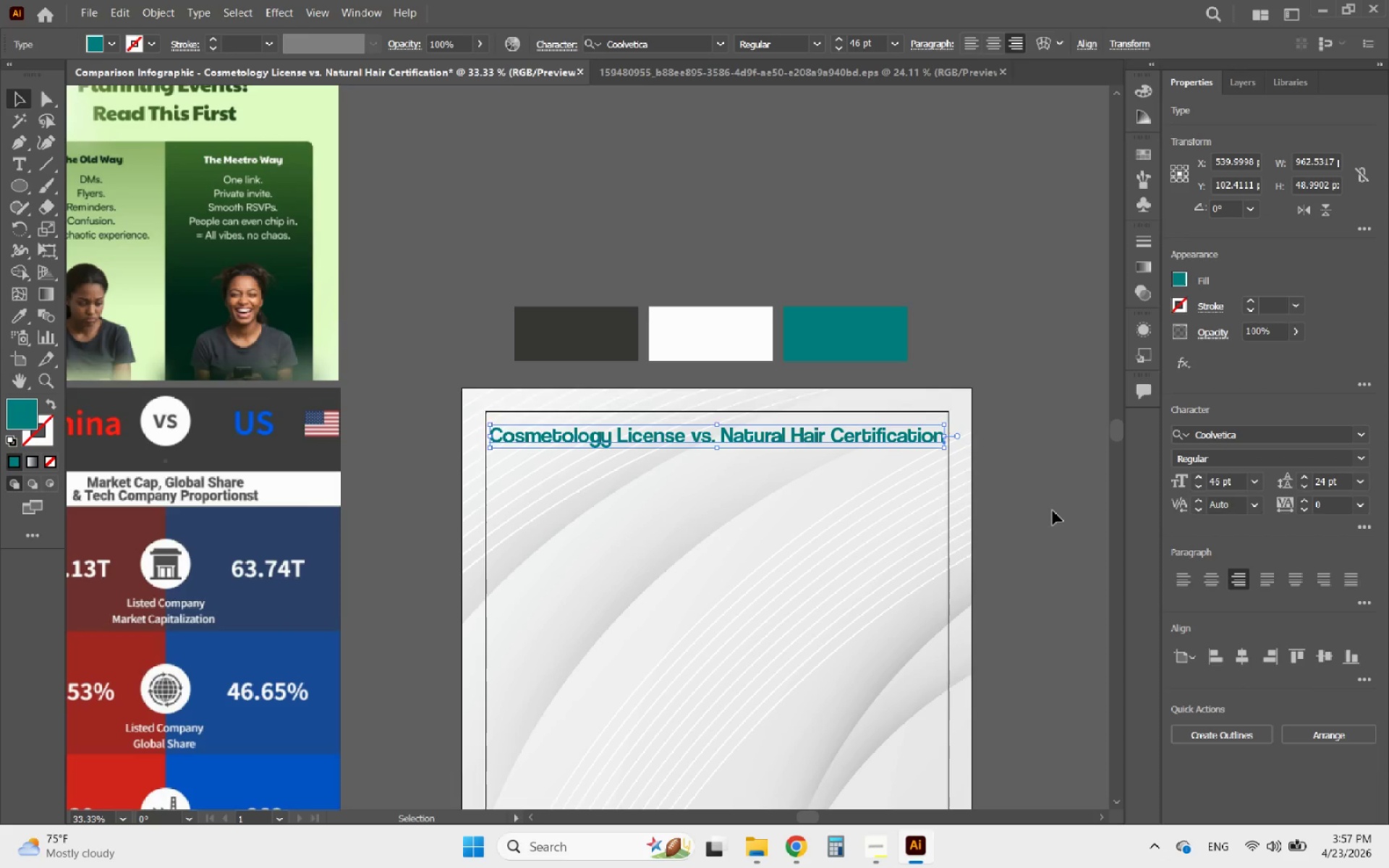 
key(ArrowUp)
 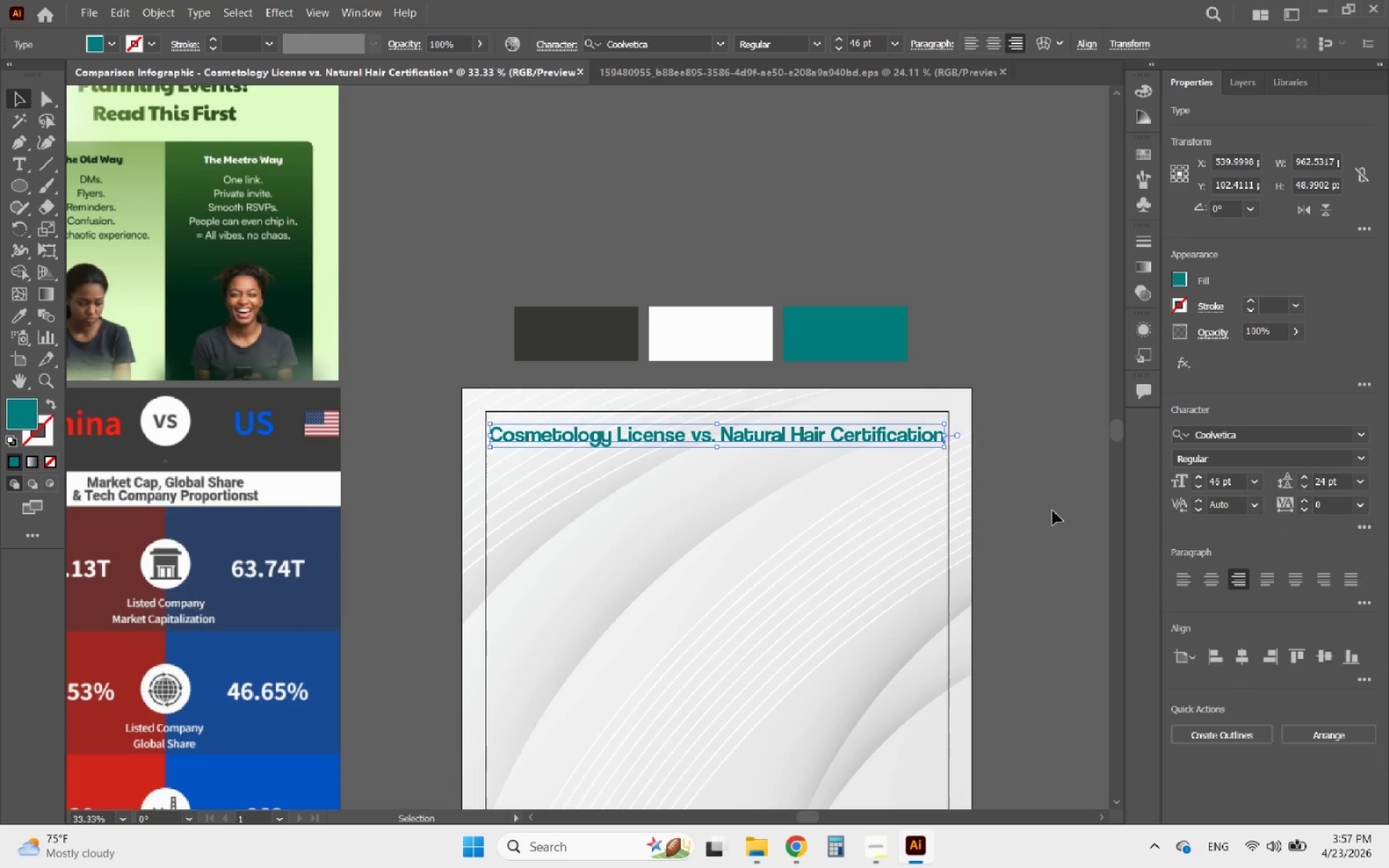 
key(ArrowUp)
 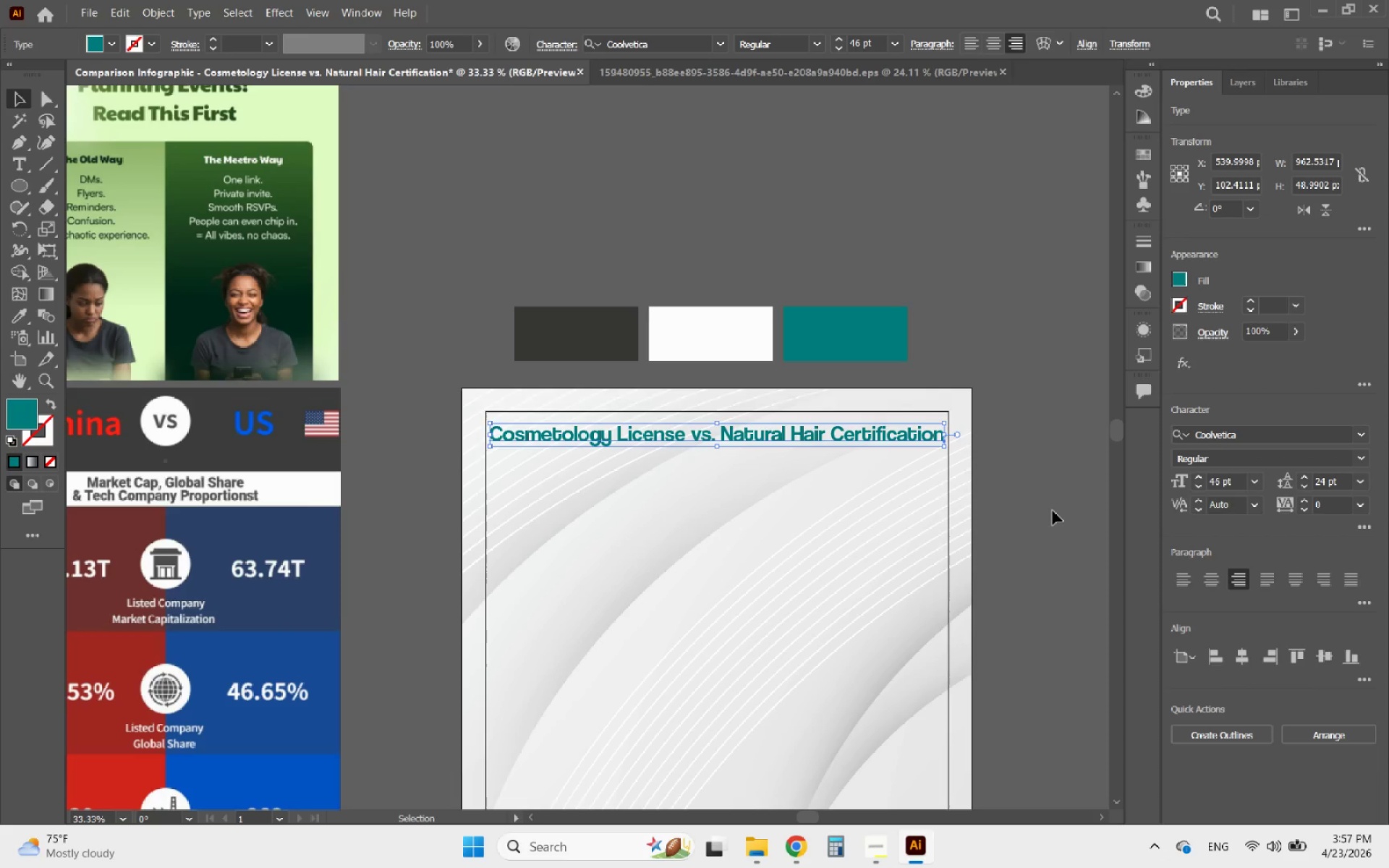 
key(ArrowUp)
 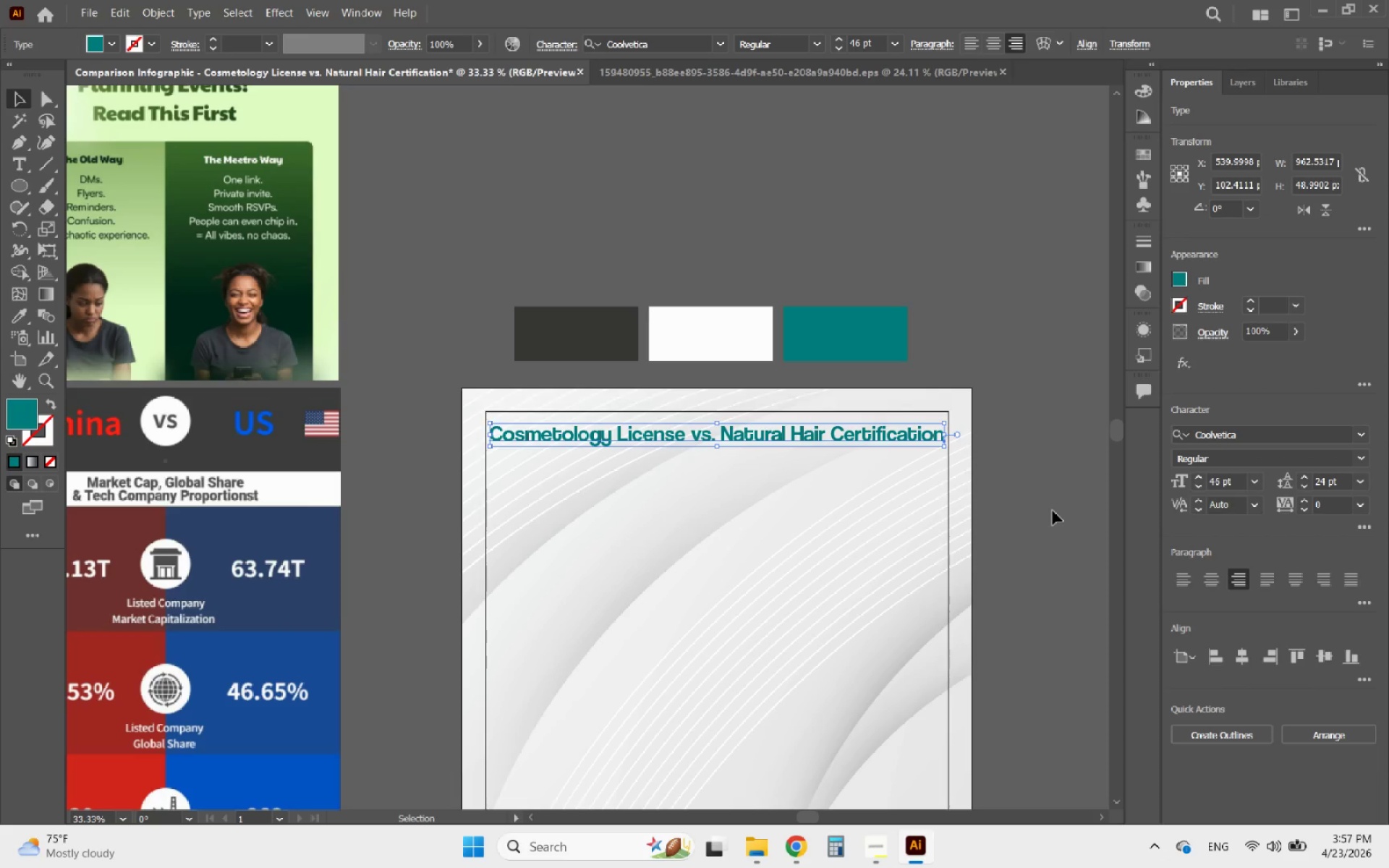 
key(ArrowUp)
 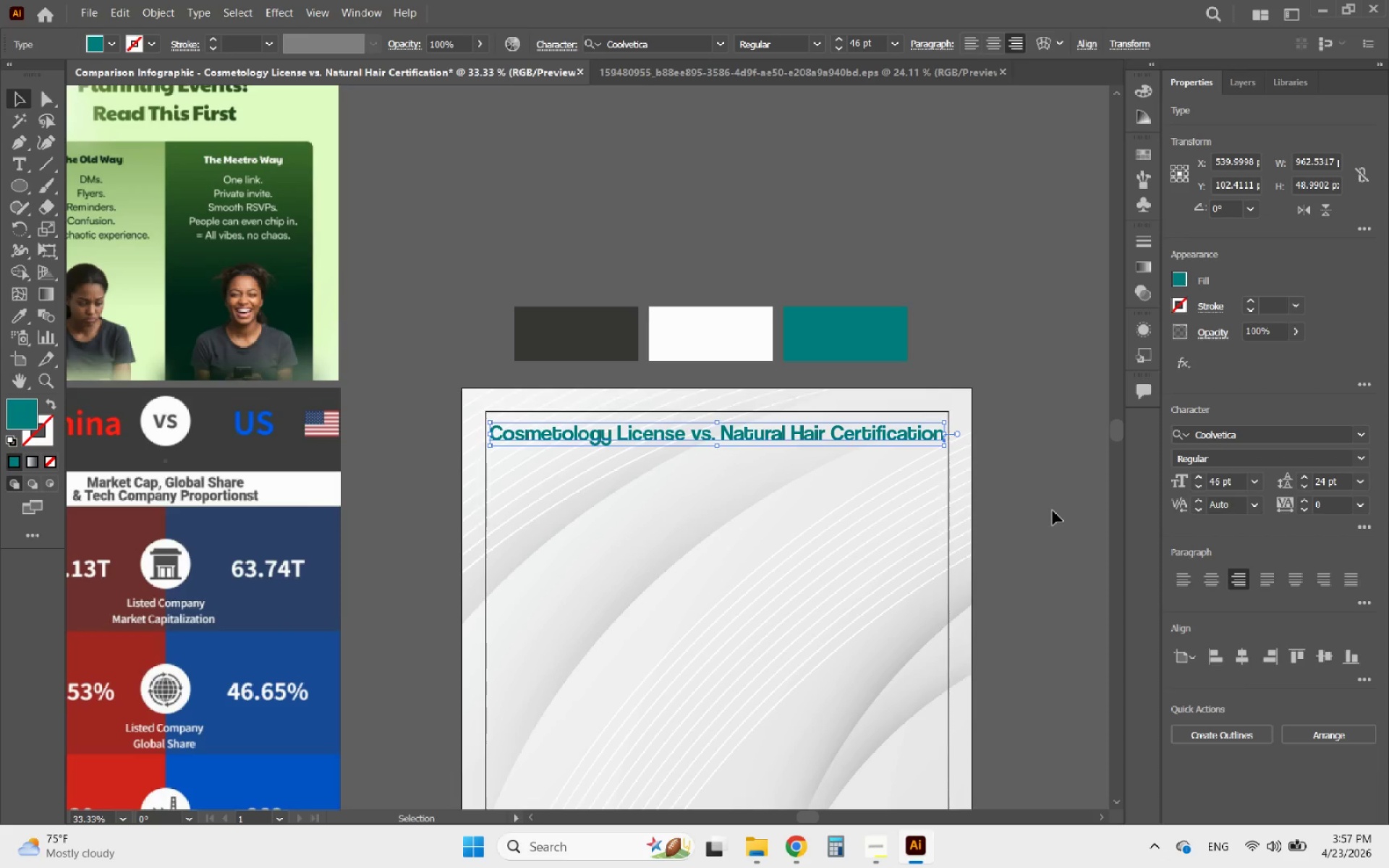 
key(ArrowUp)
 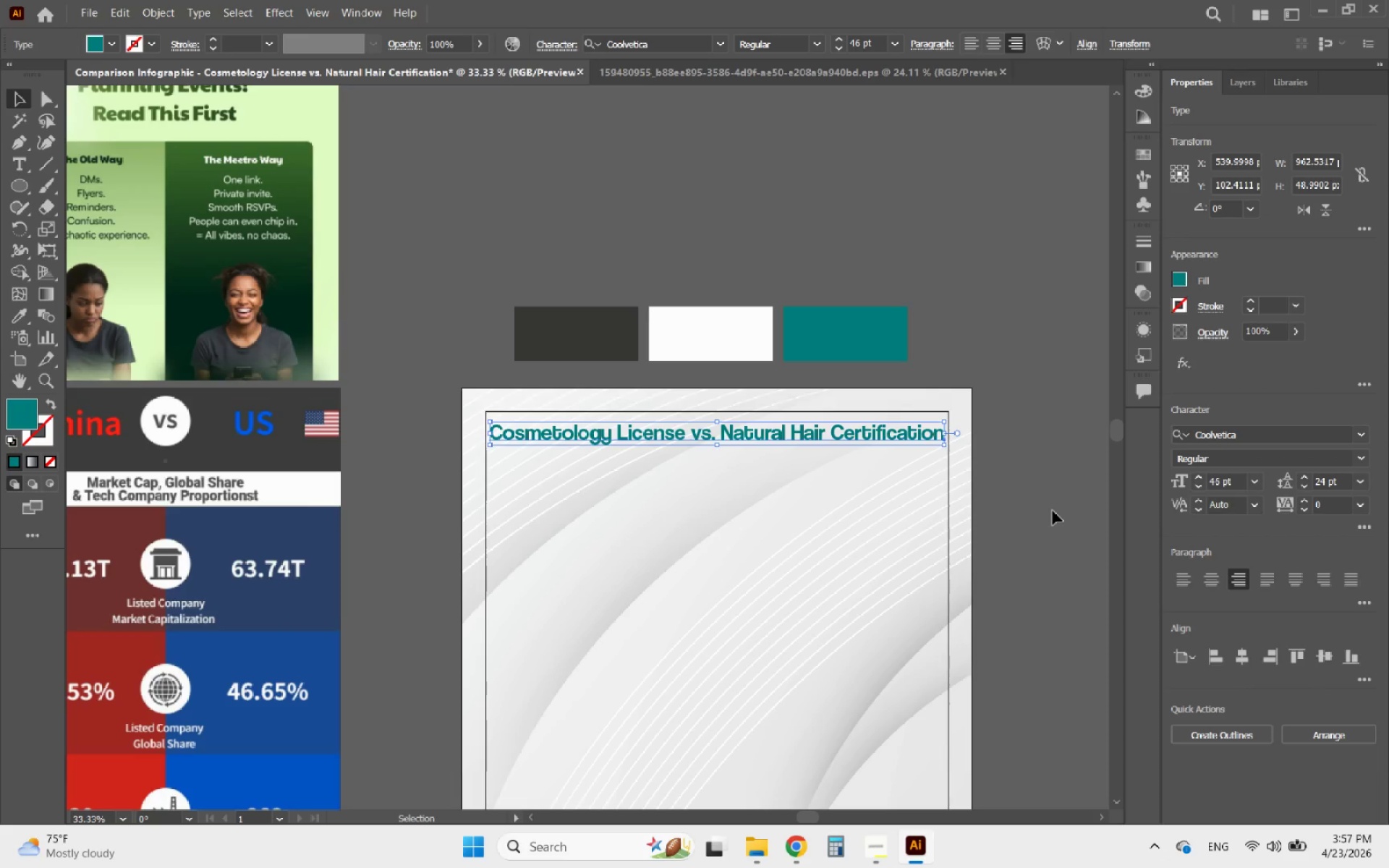 
key(ArrowUp)
 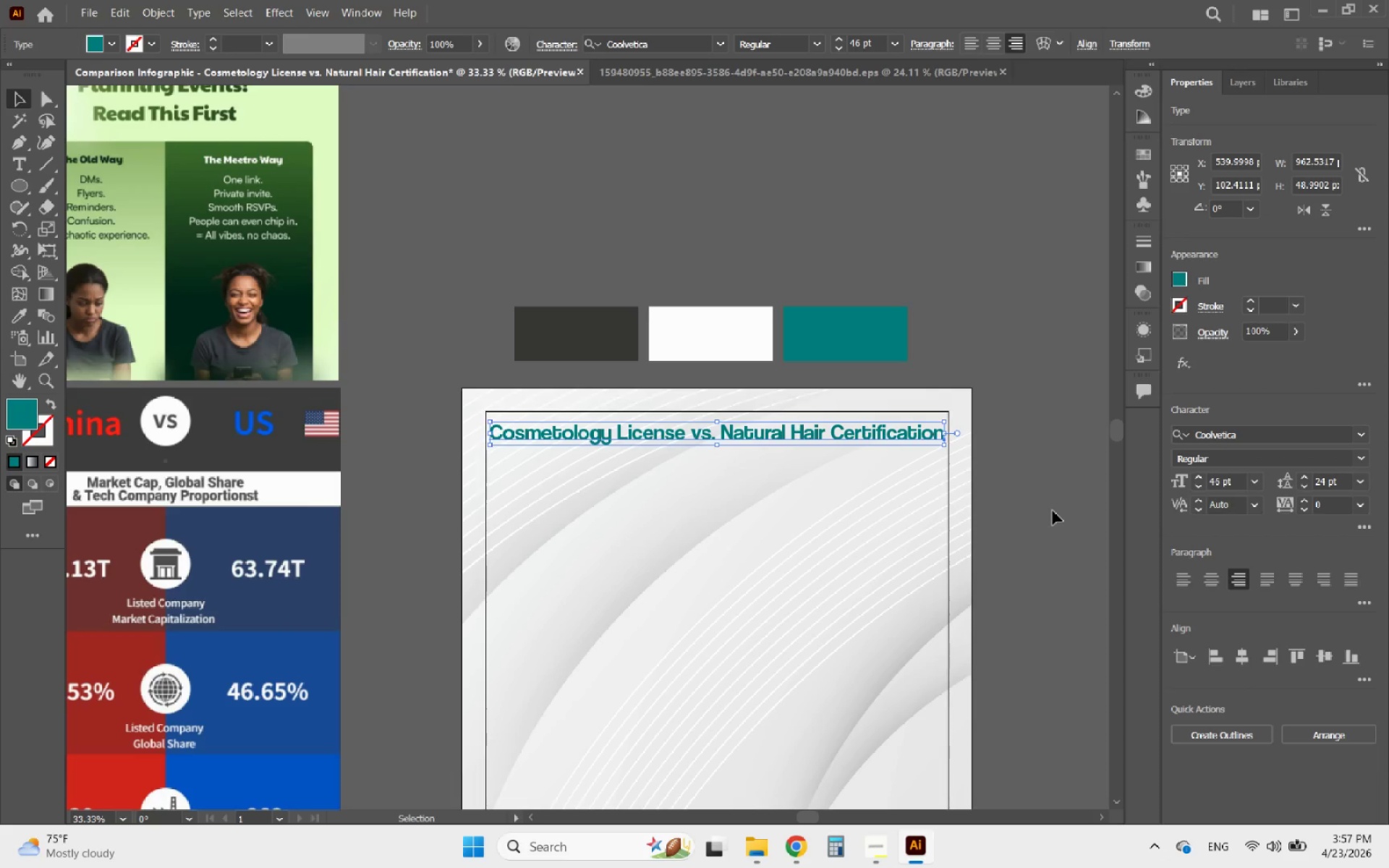 
key(ArrowUp)
 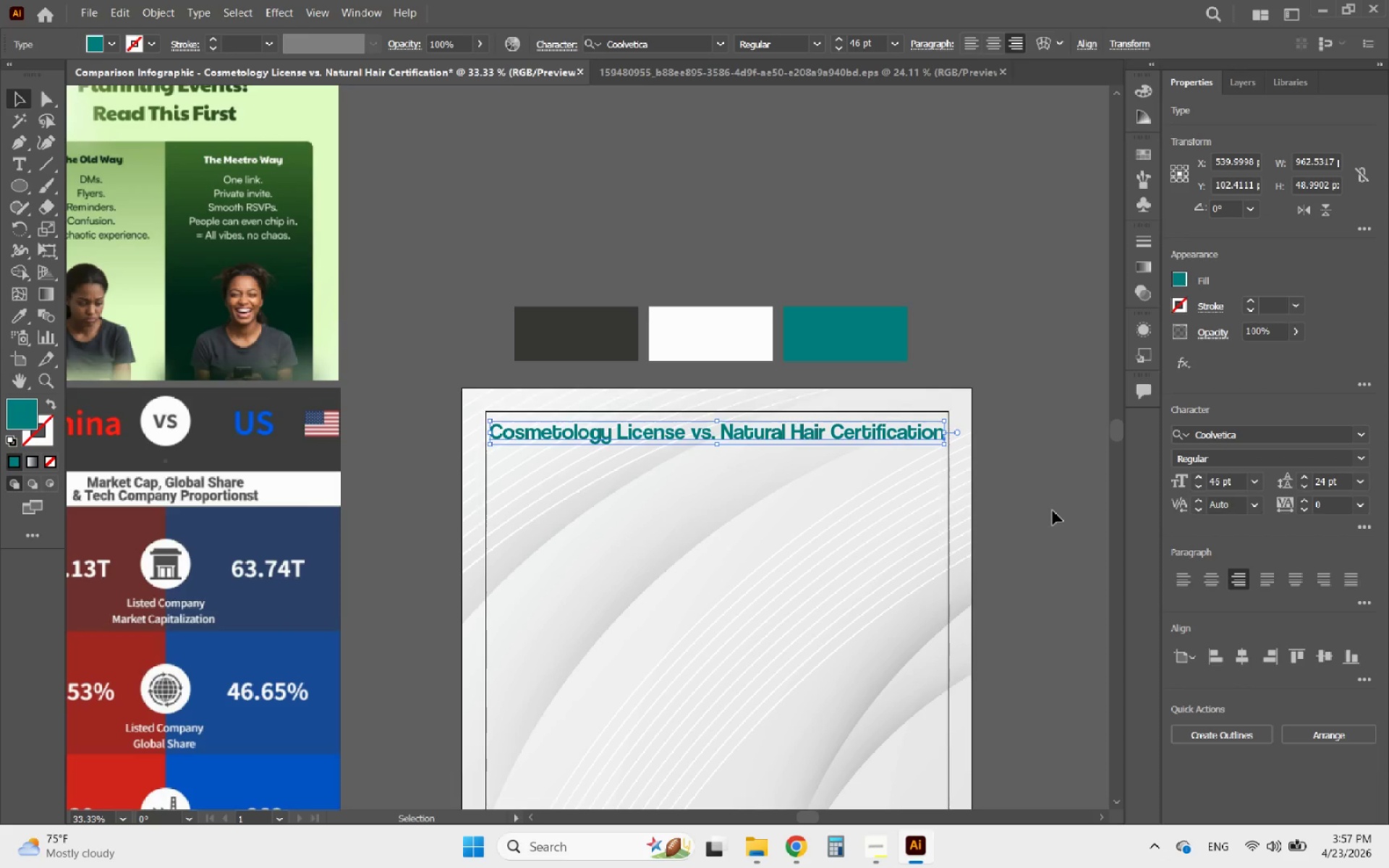 
key(ArrowUp)
 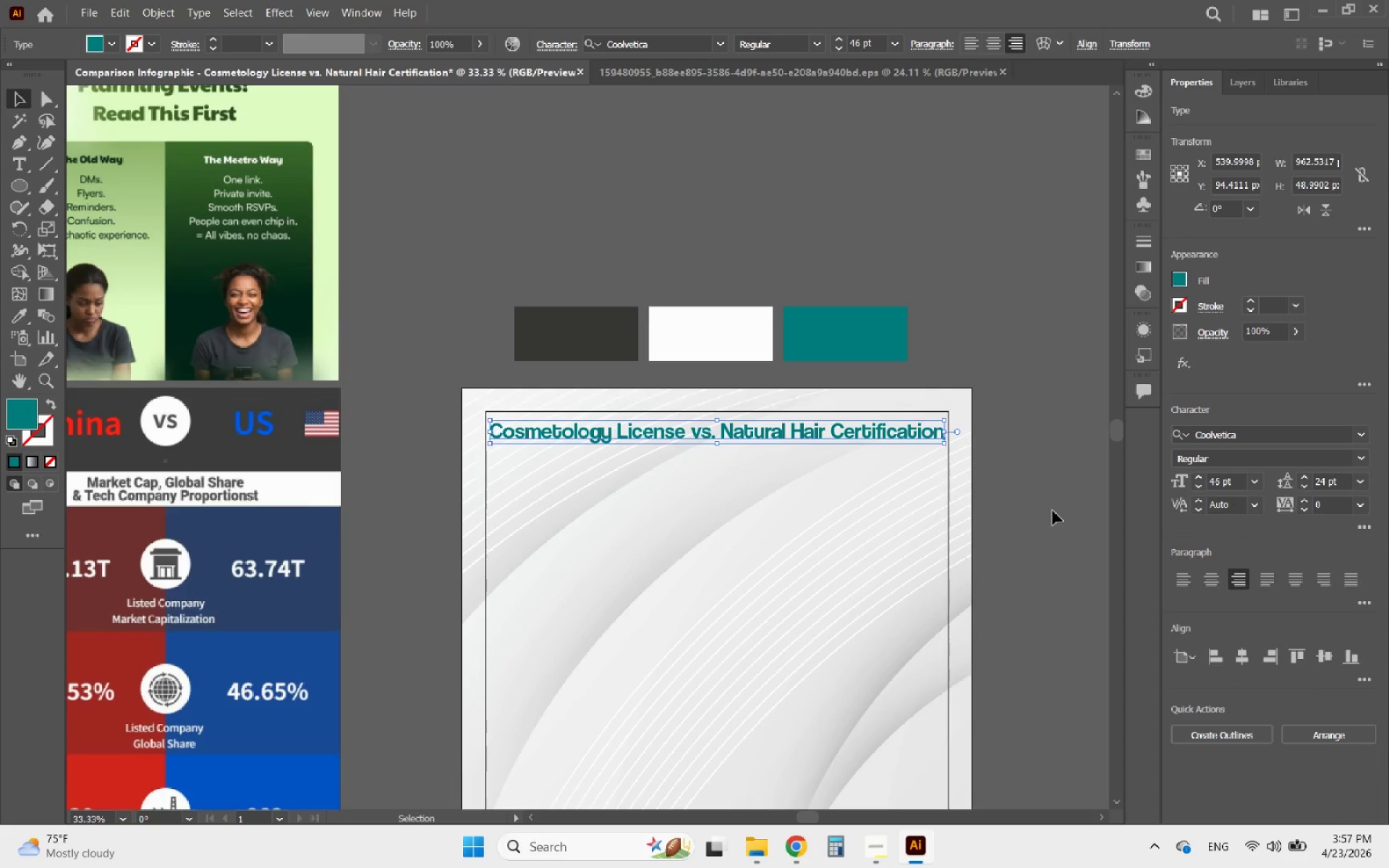 
key(ArrowUp)
 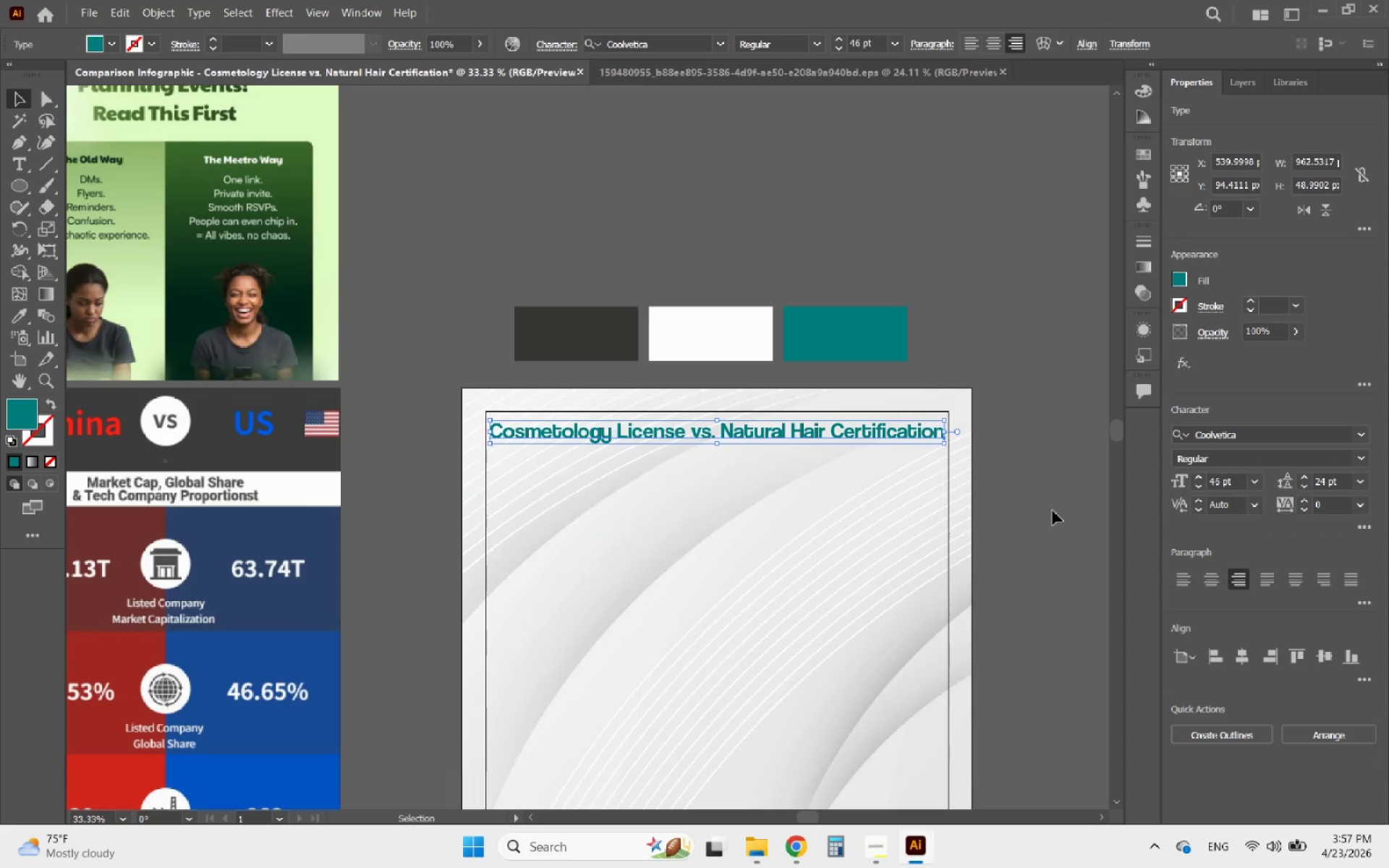 
key(ArrowUp)
 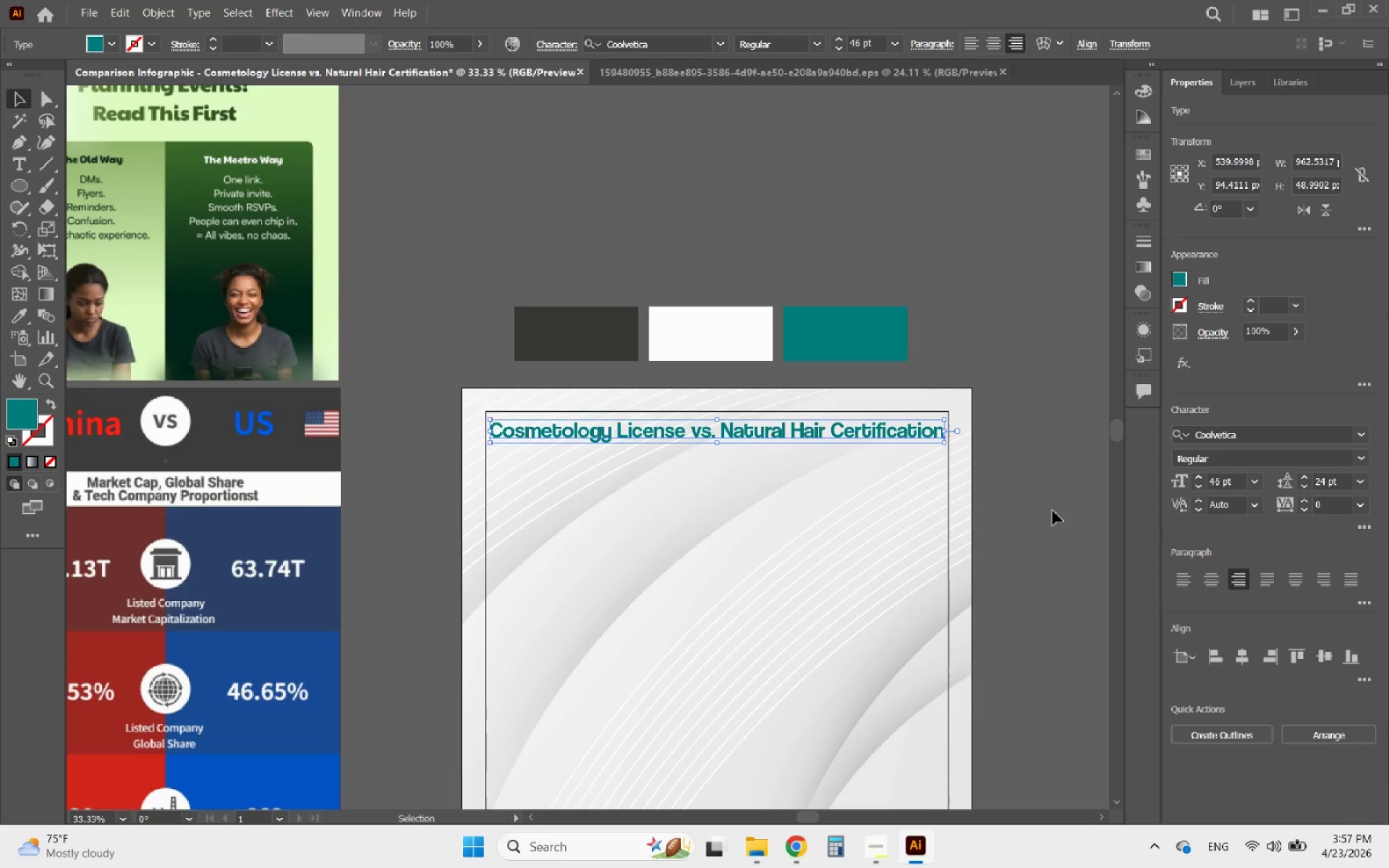 
key(ArrowUp)
 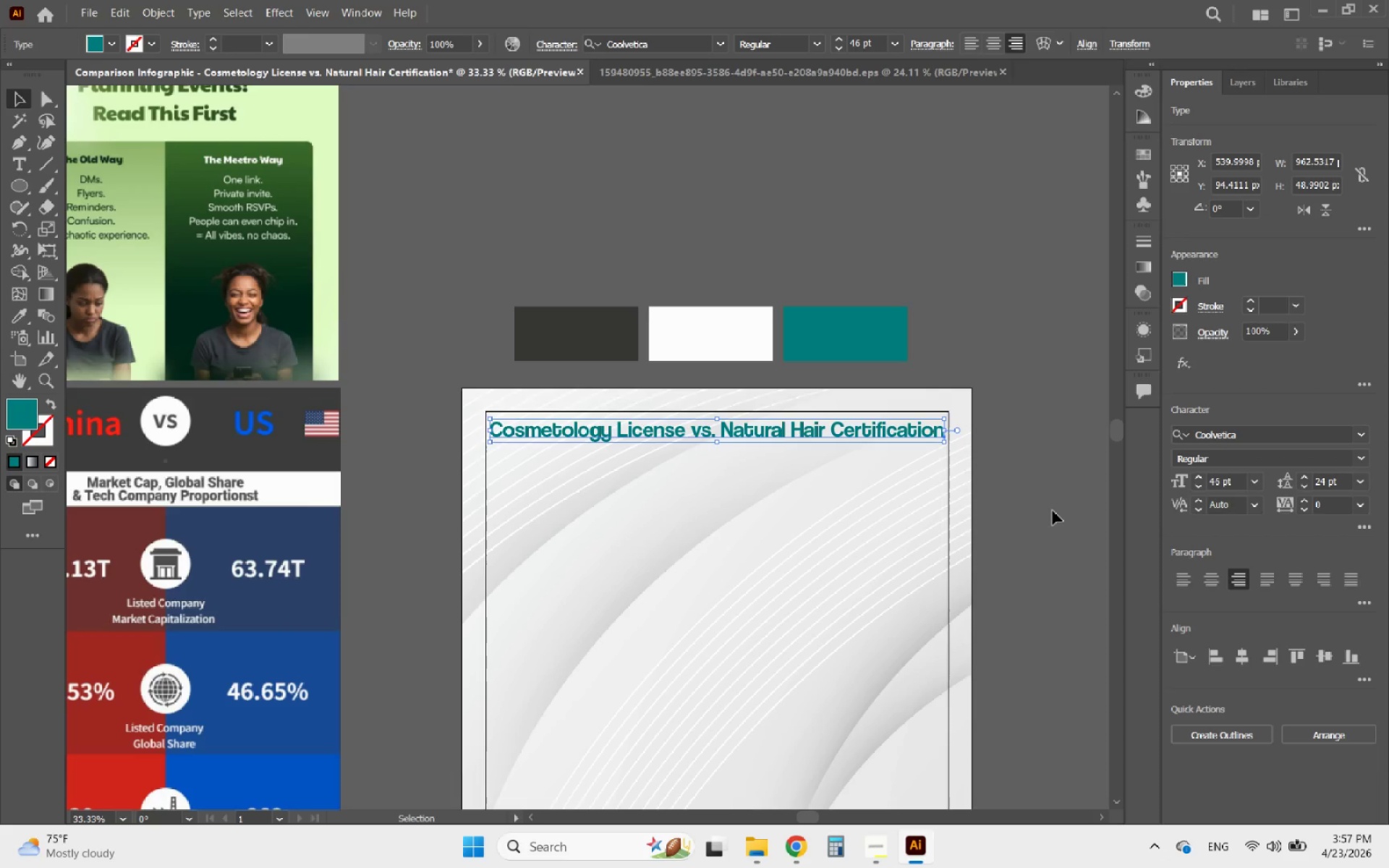 
key(ArrowUp)
 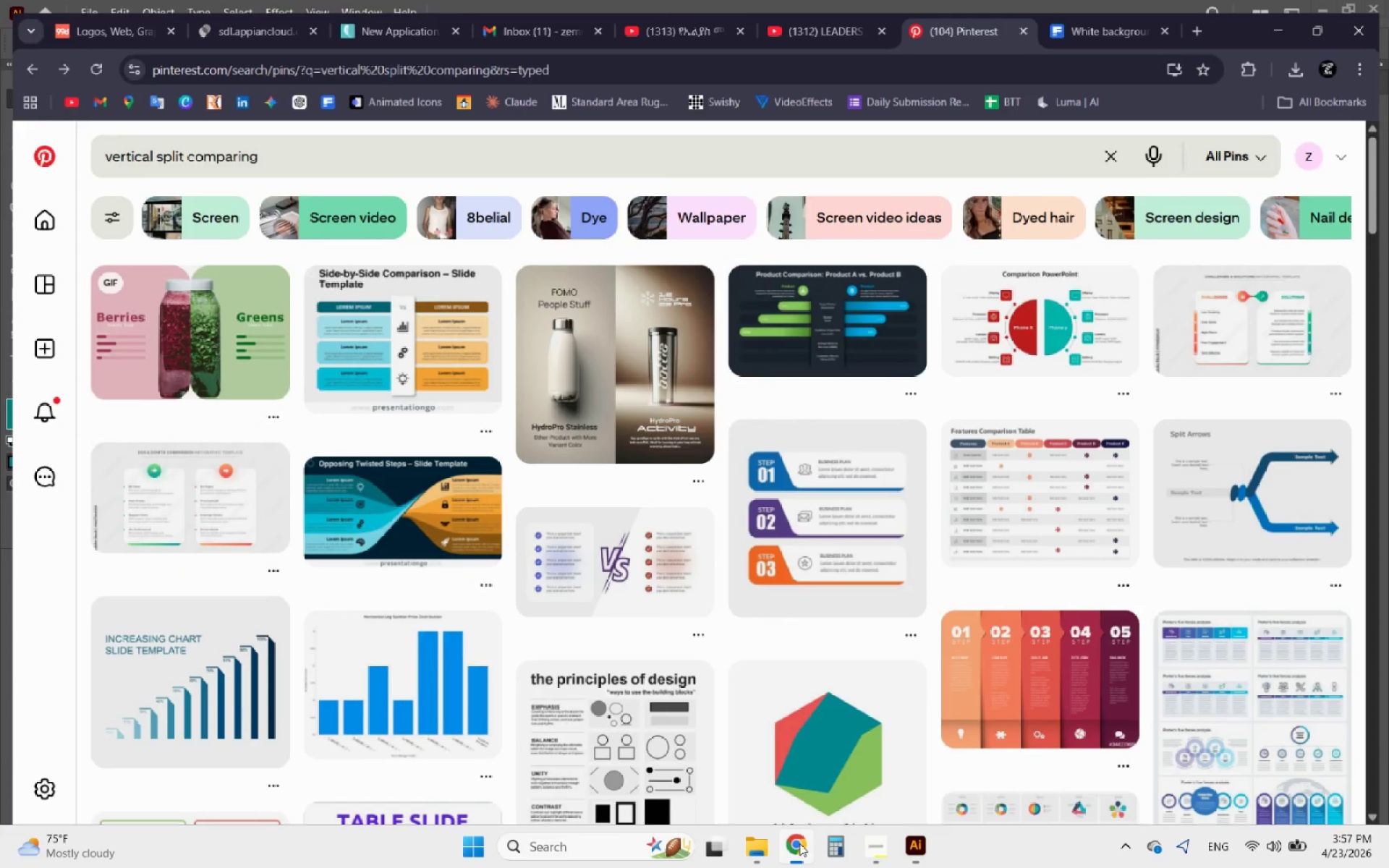 
wait(7.11)
 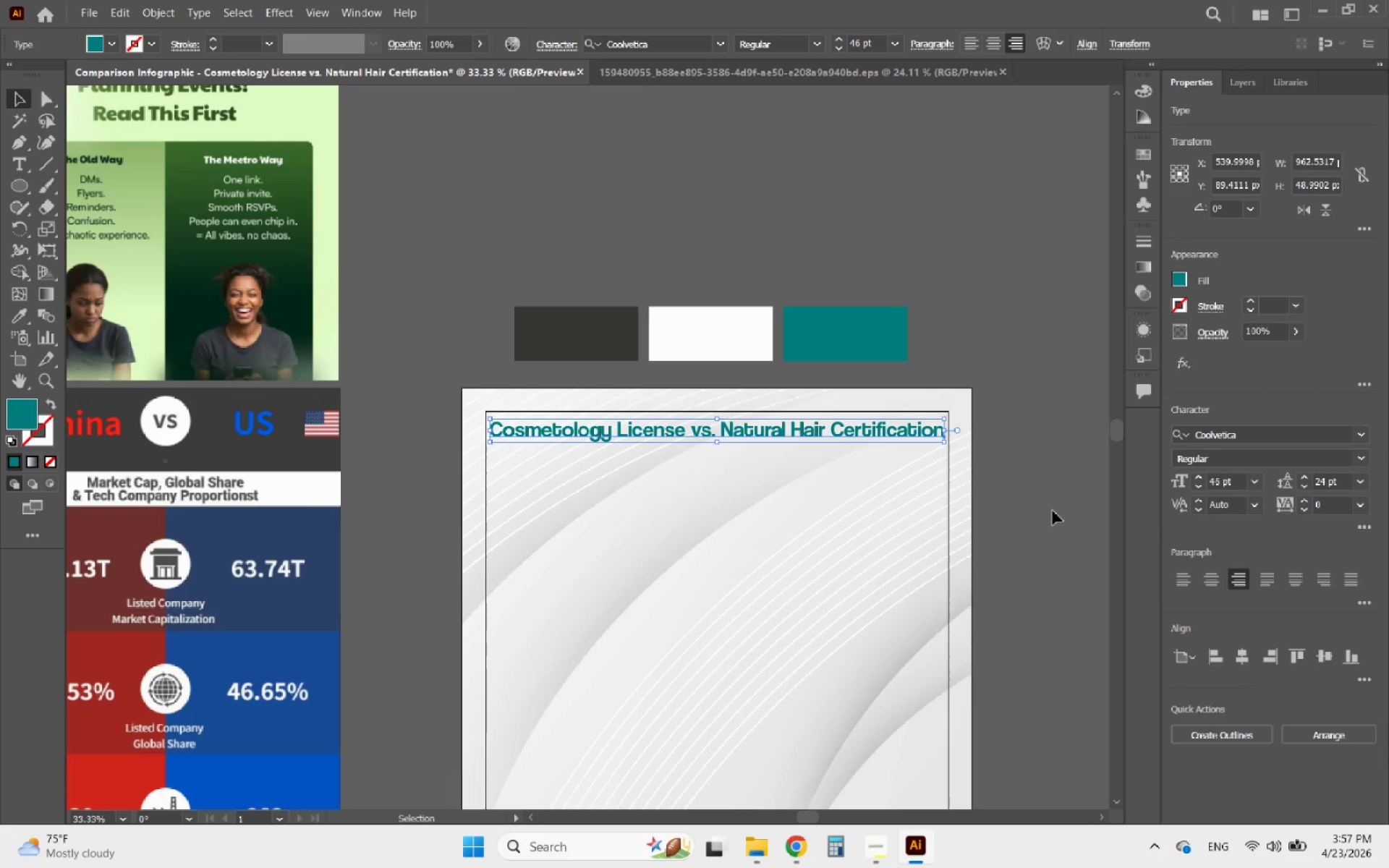 
left_click([798, 843])
 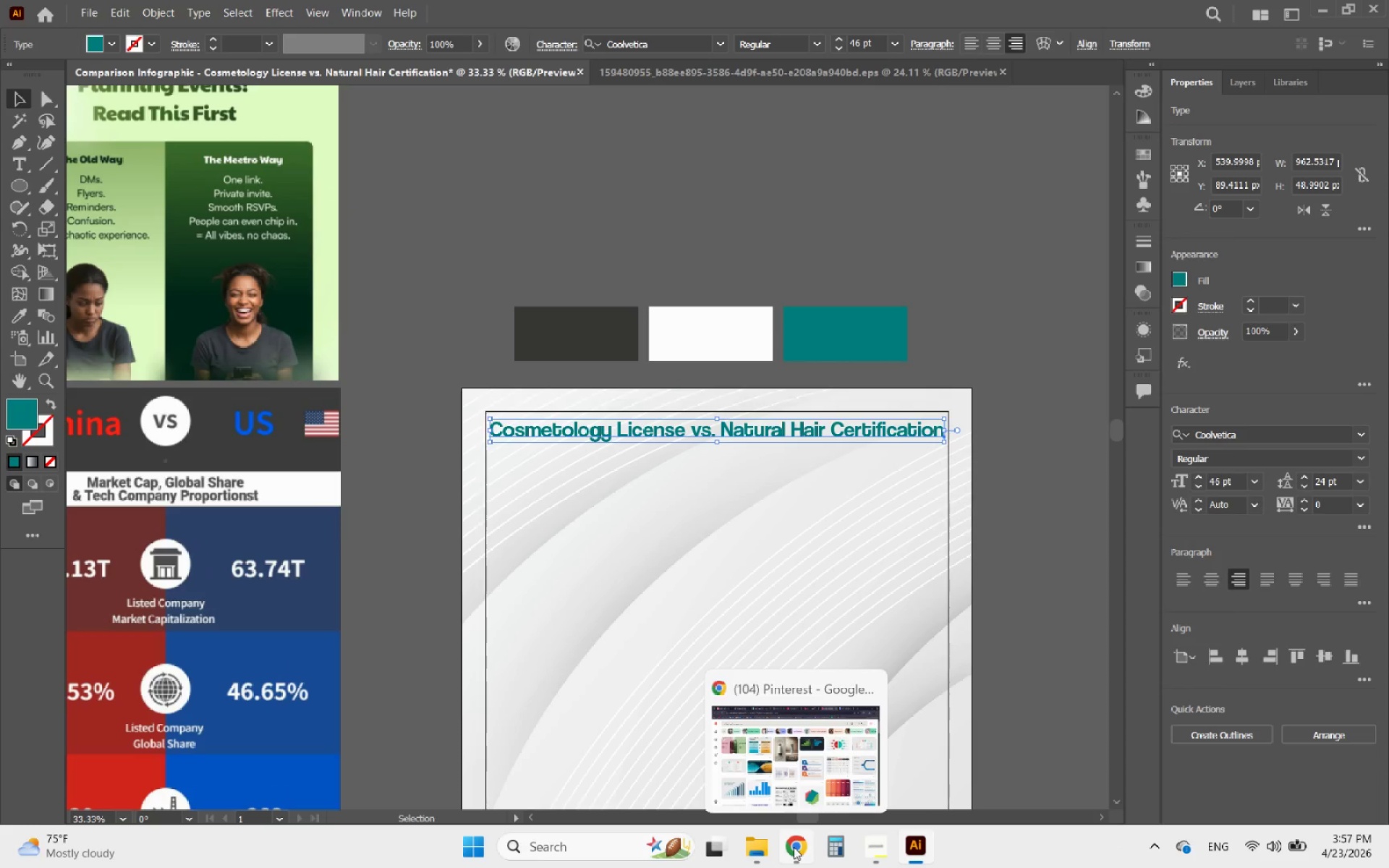 
left_click([912, 852])